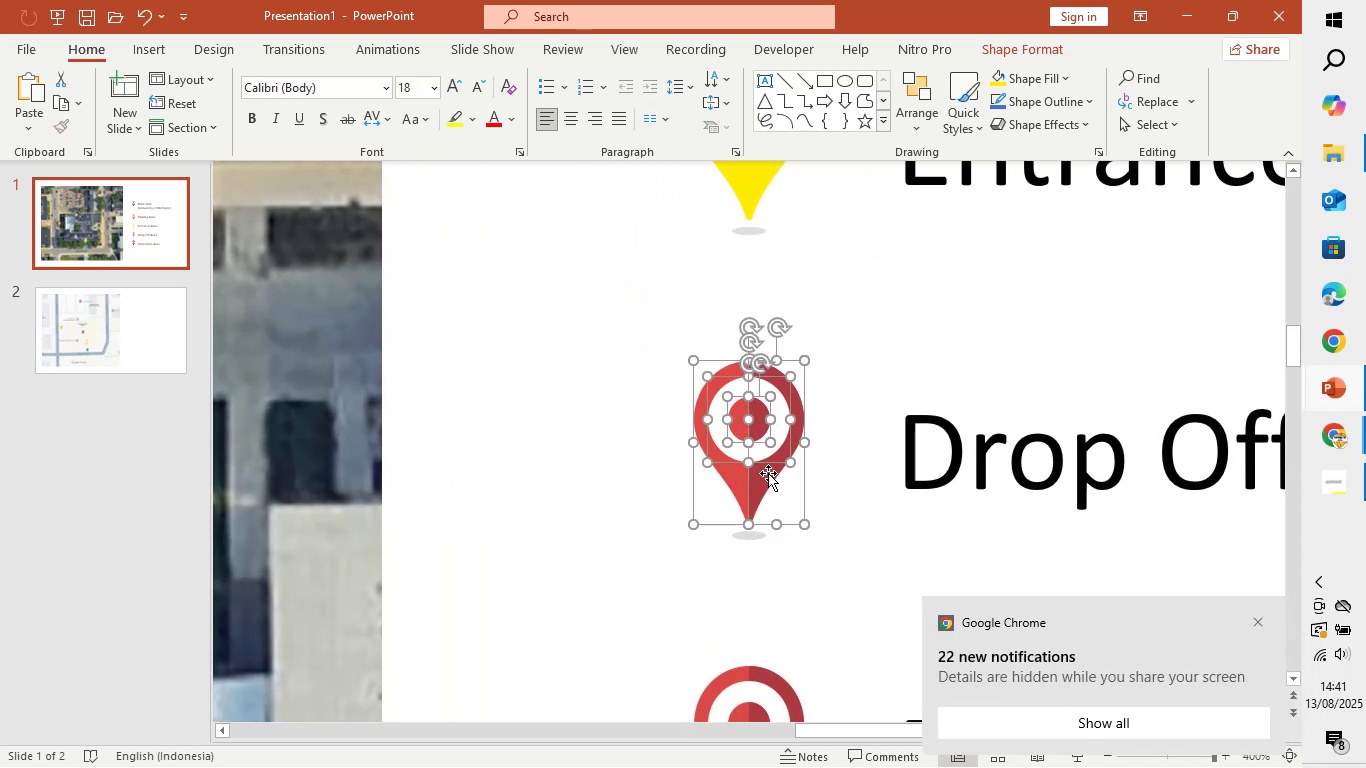 
left_click([851, 481])
 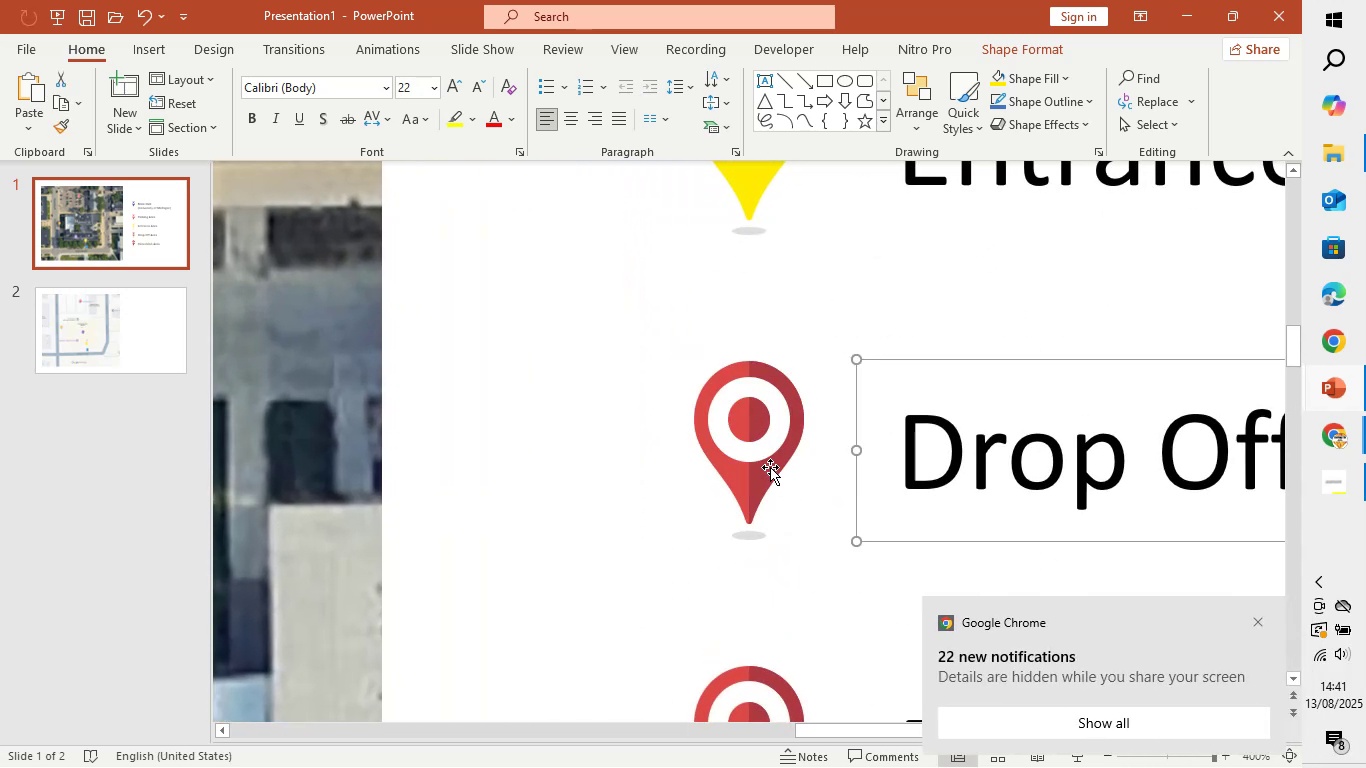 
left_click([770, 467])
 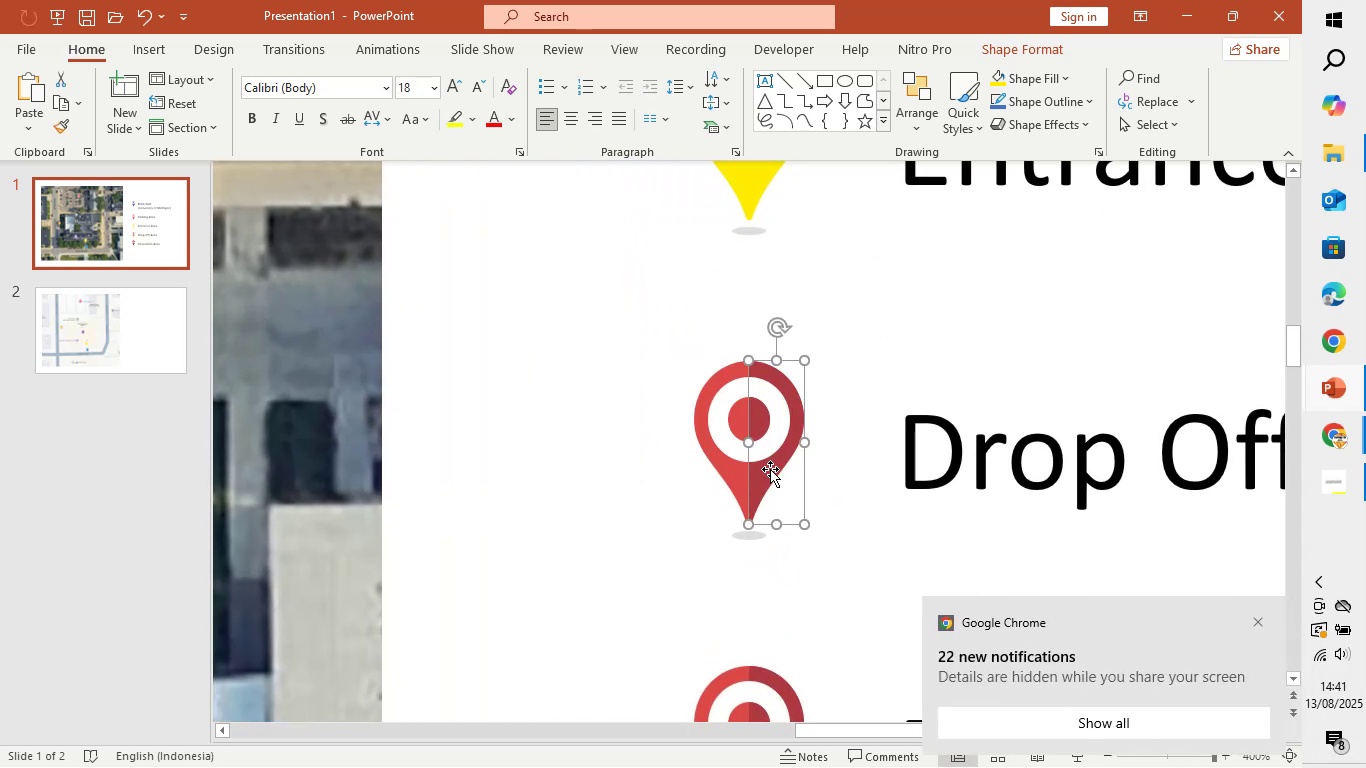 
hold_key(key=ShiftLeft, duration=1.52)
left_click([734, 467])
 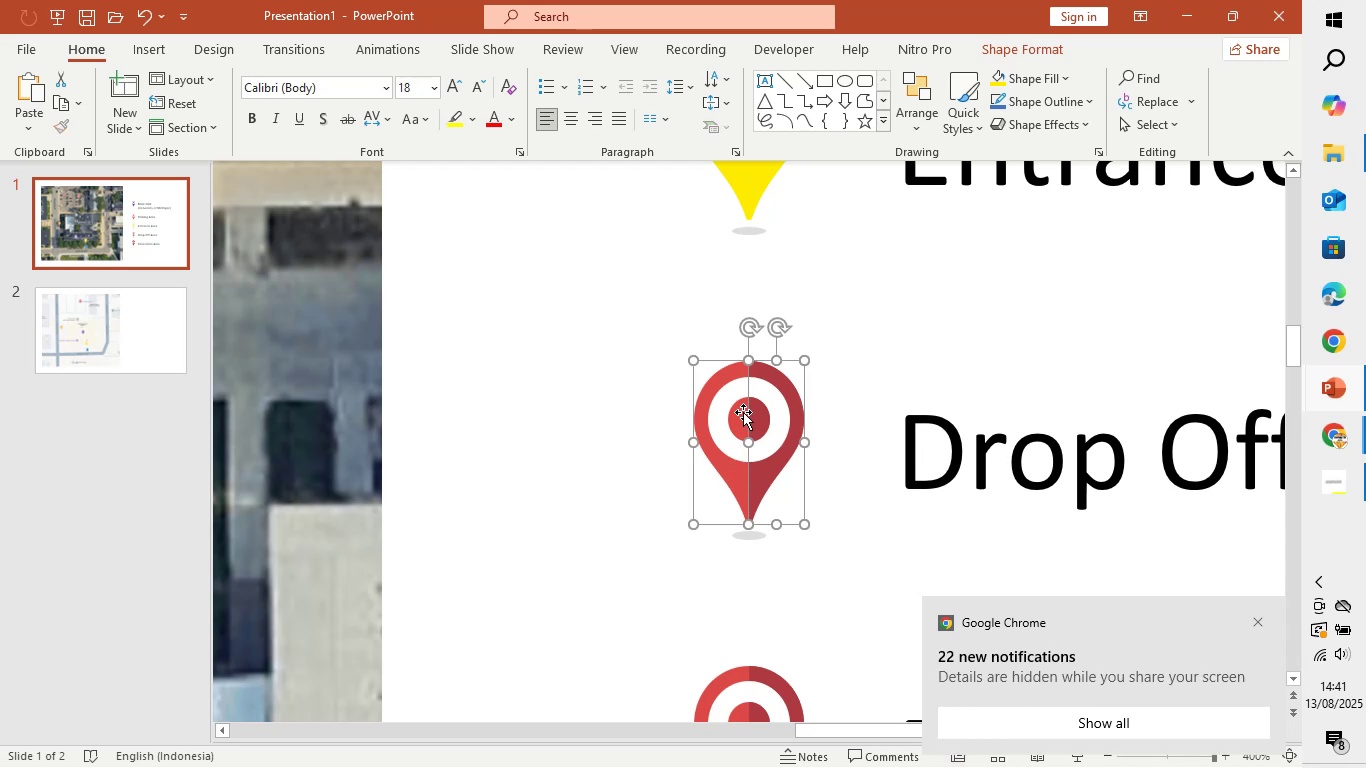 
hold_key(key=ShiftLeft, duration=1.53)
left_click([743, 414])
 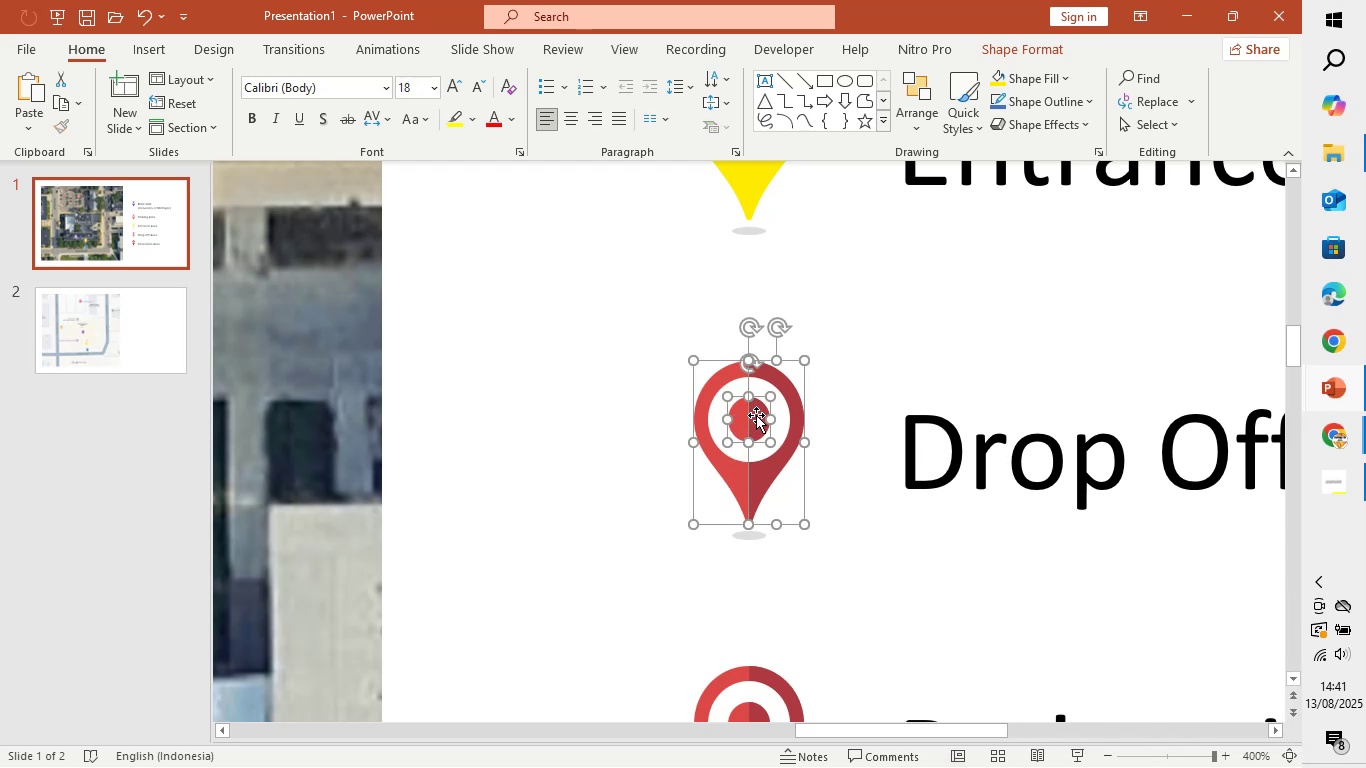 
left_click([756, 415])
 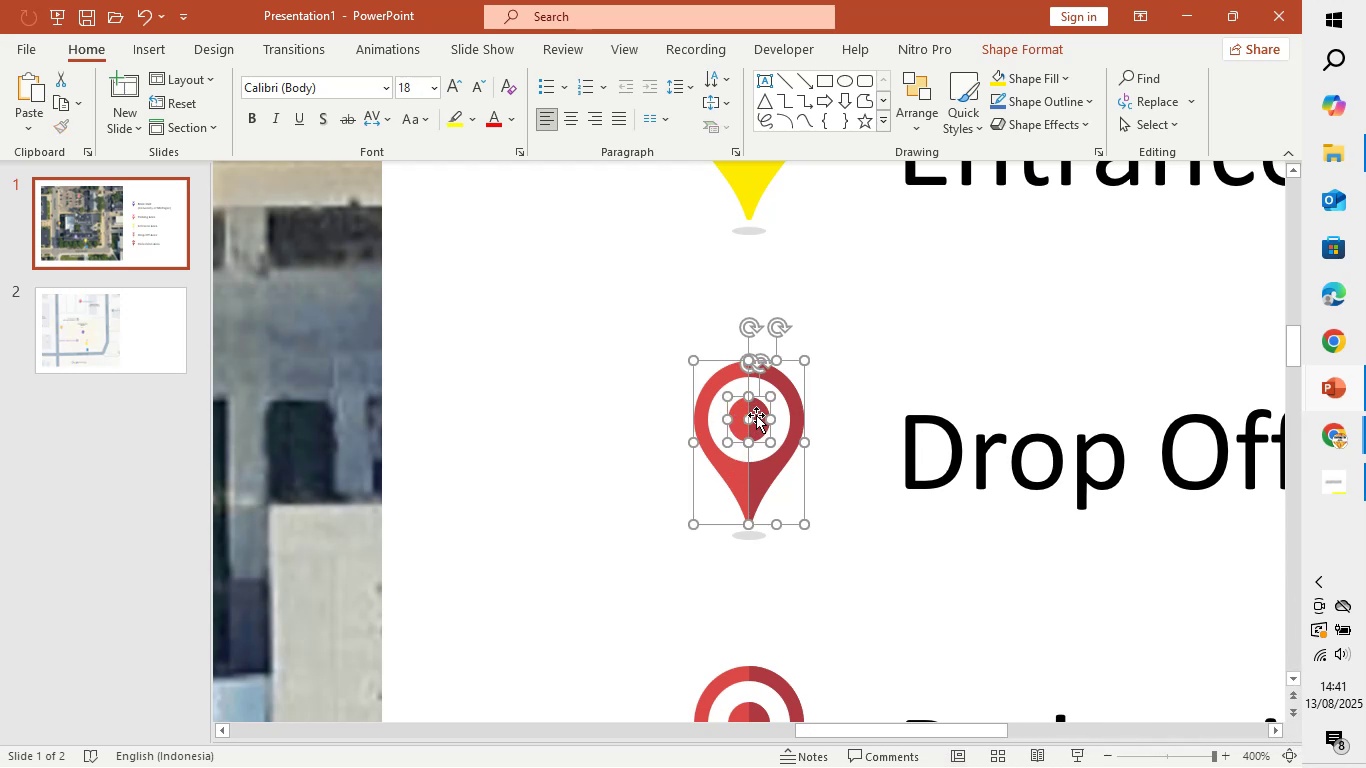 
hold_key(key=ShiftLeft, duration=1.53)
left_click([736, 419])
 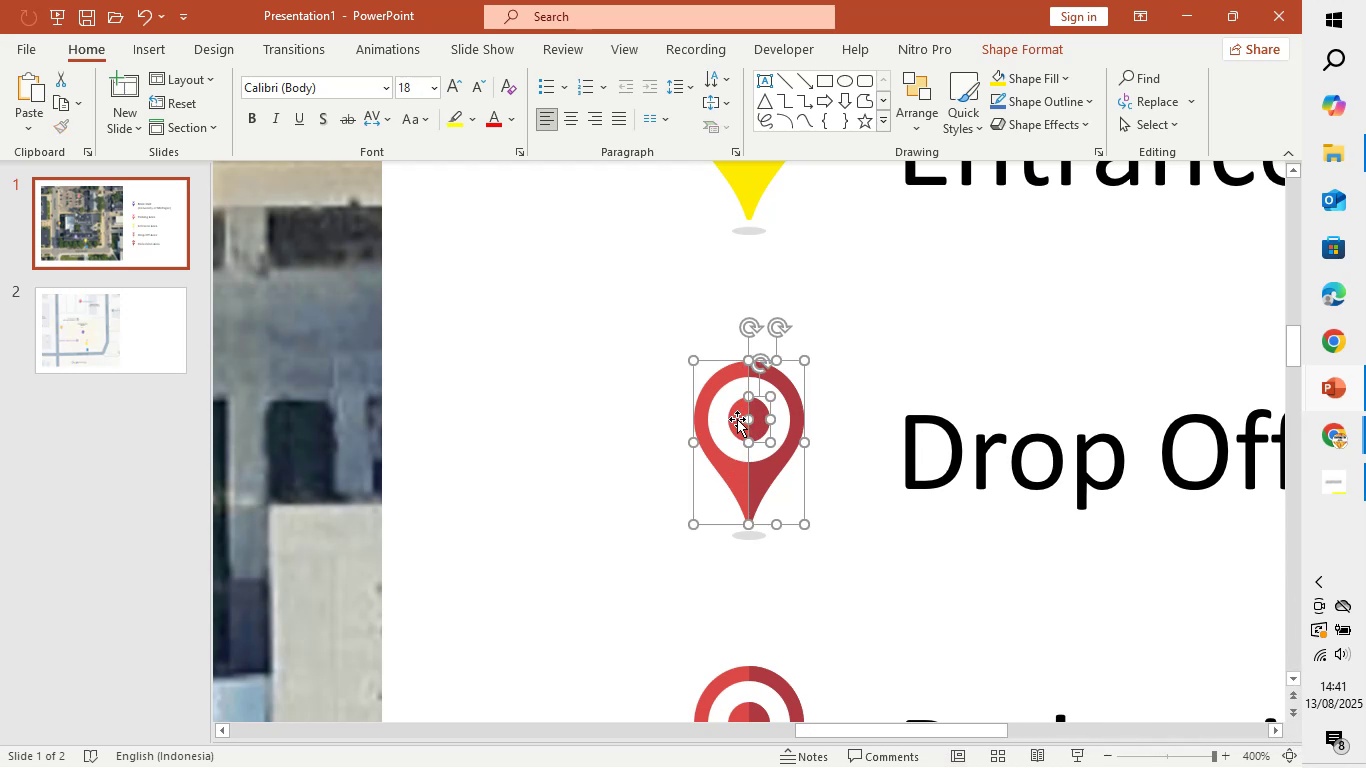 
hold_key(key=ShiftLeft, duration=1.29)
left_click([738, 425])
 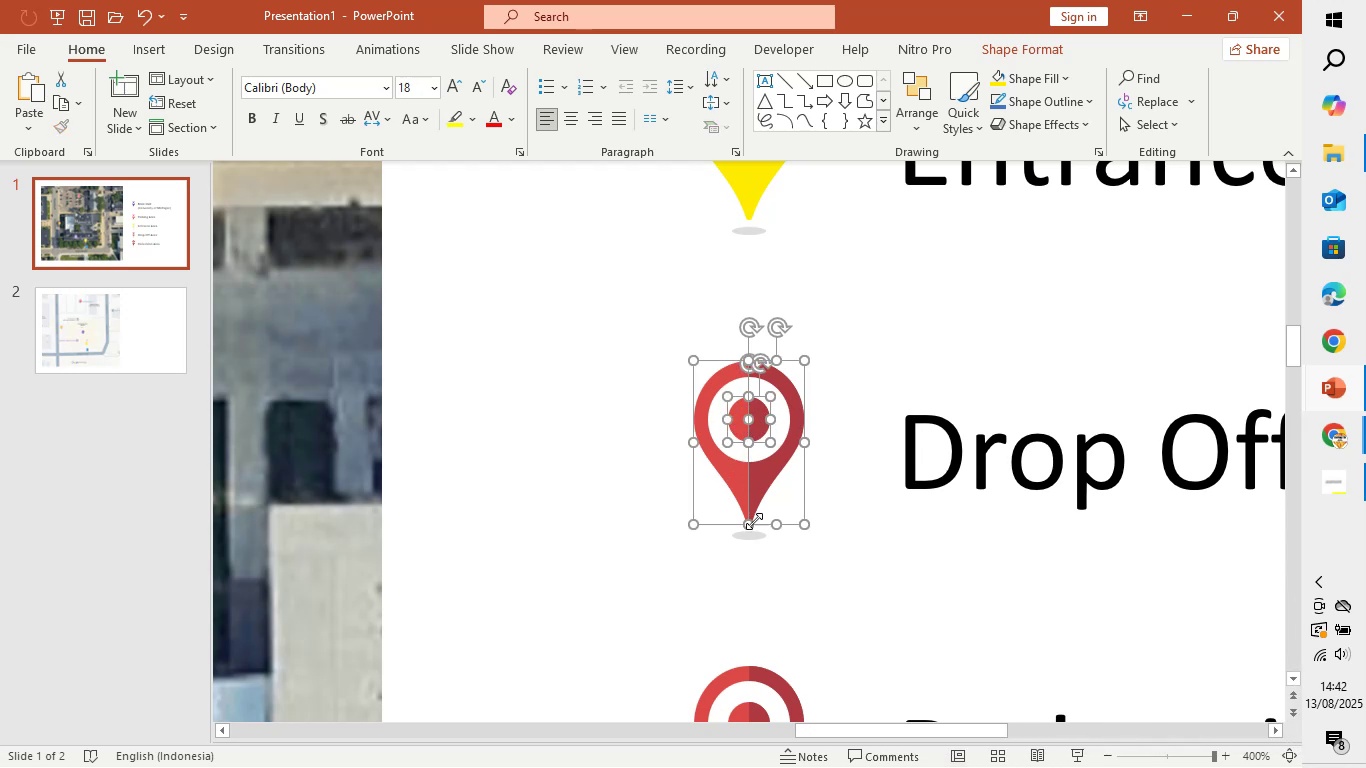 
hold_key(key=ControlLeft, duration=0.99)
scroll: coordinate [619, 598], scroll_direction: down, amount: 3.0
 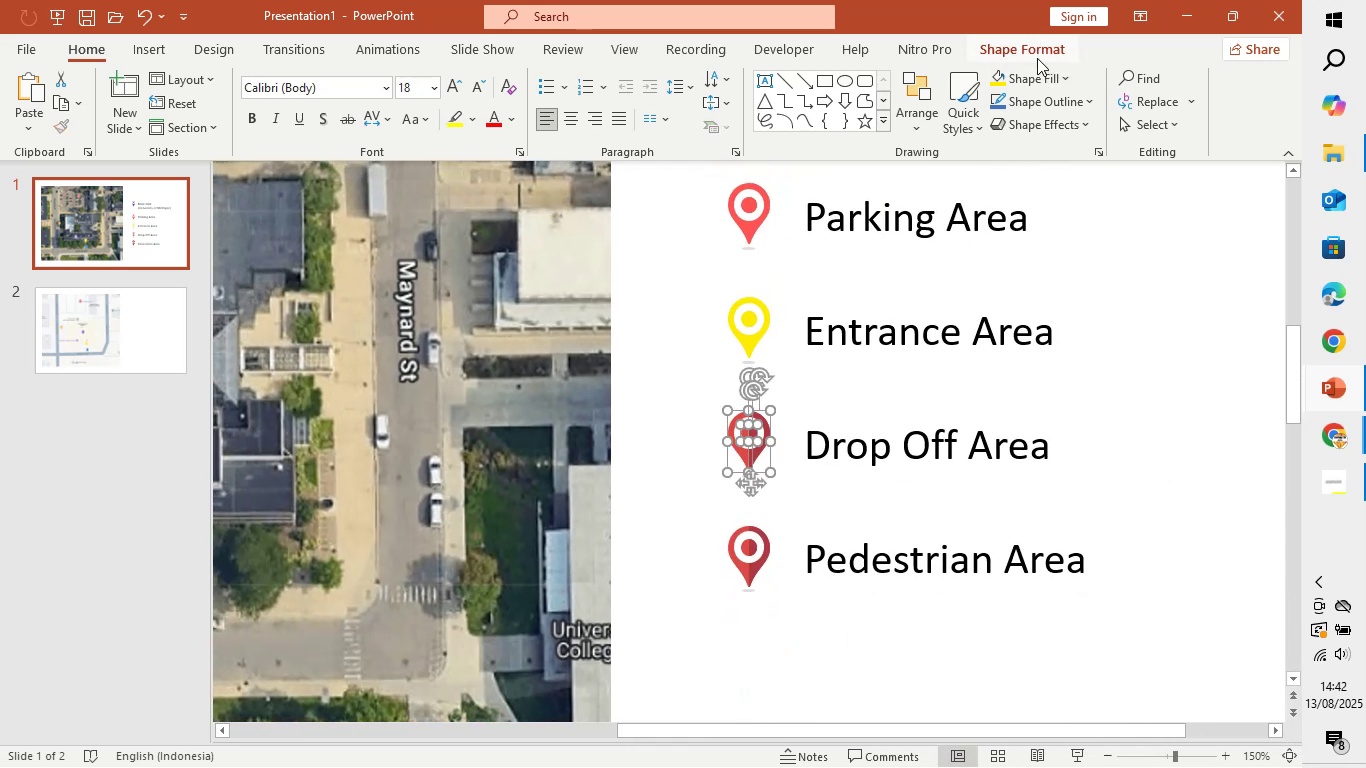 
left_click([1037, 69])
 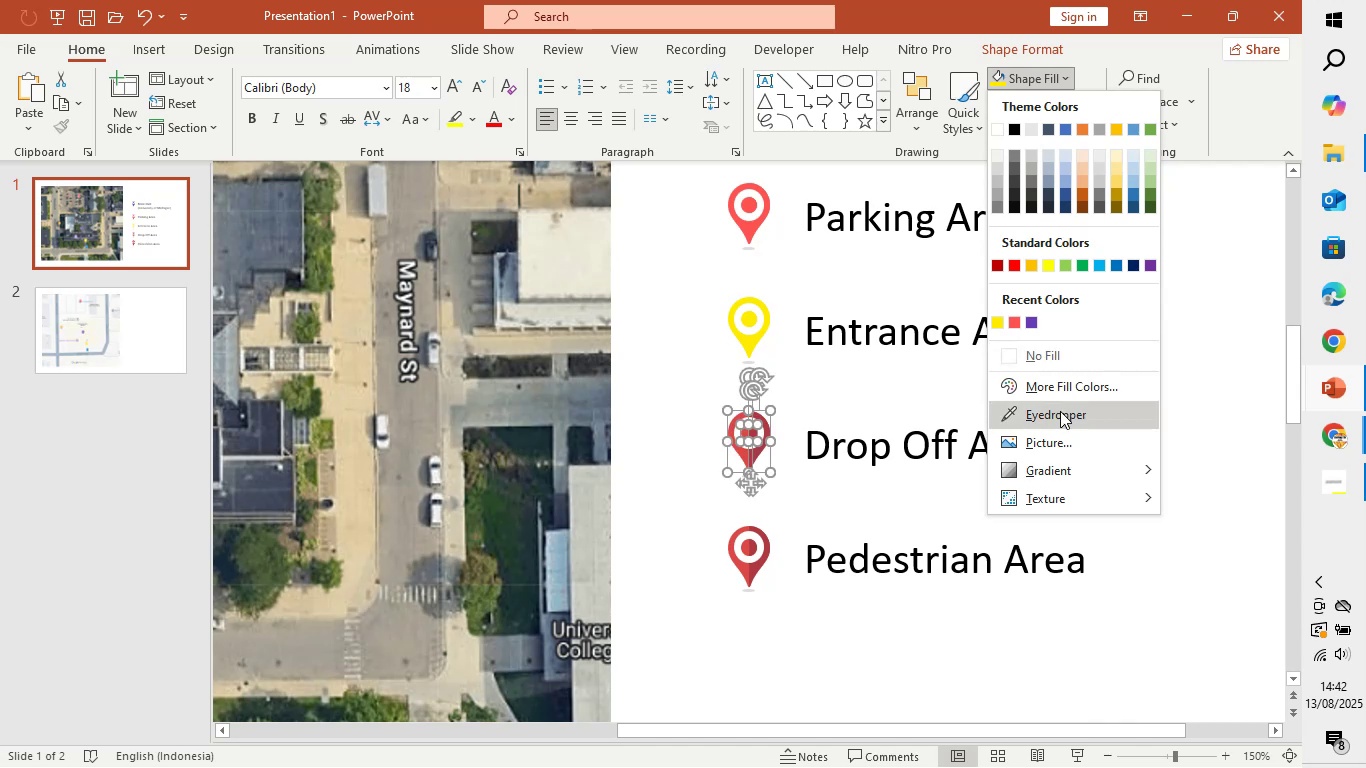 
left_click([1060, 411])
 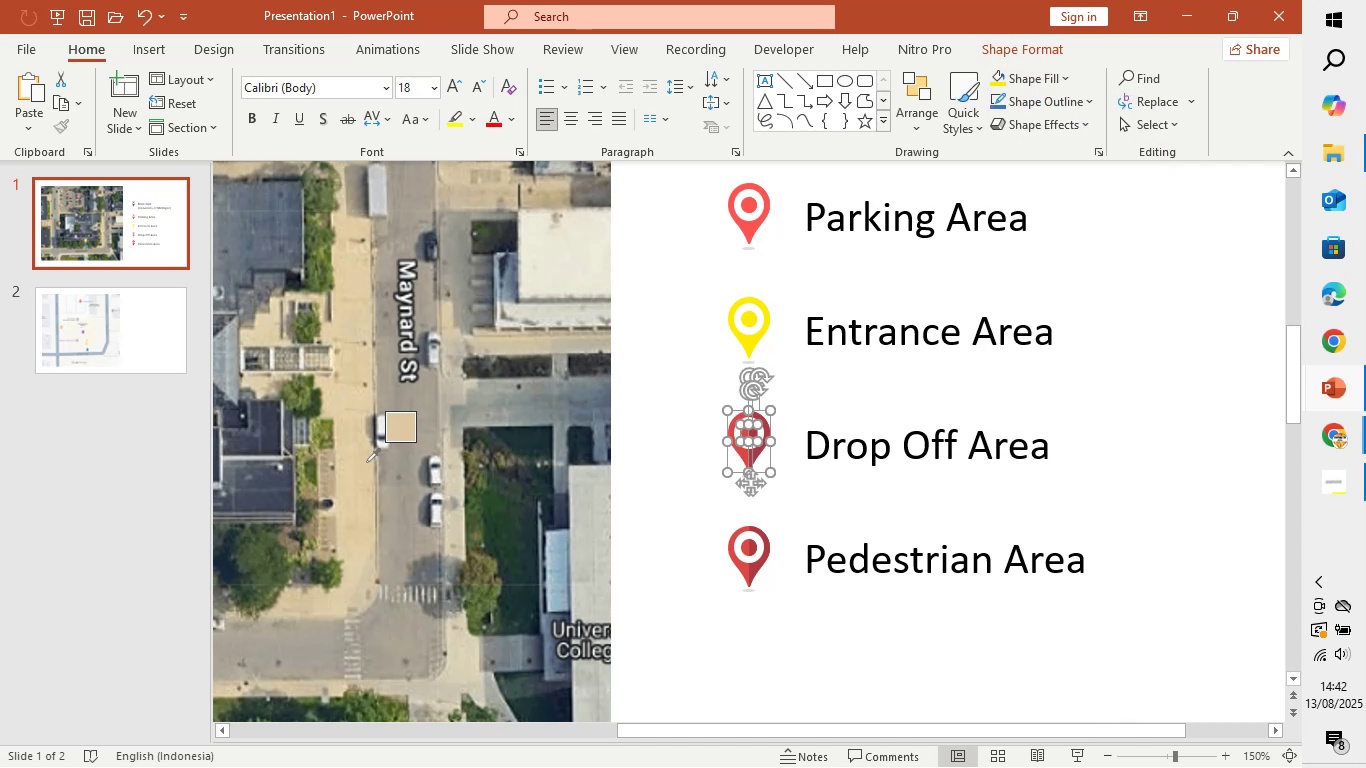 
hold_key(key=ControlLeft, duration=0.66)
scroll: coordinate [367, 461], scroll_direction: down, amount: 2.0
 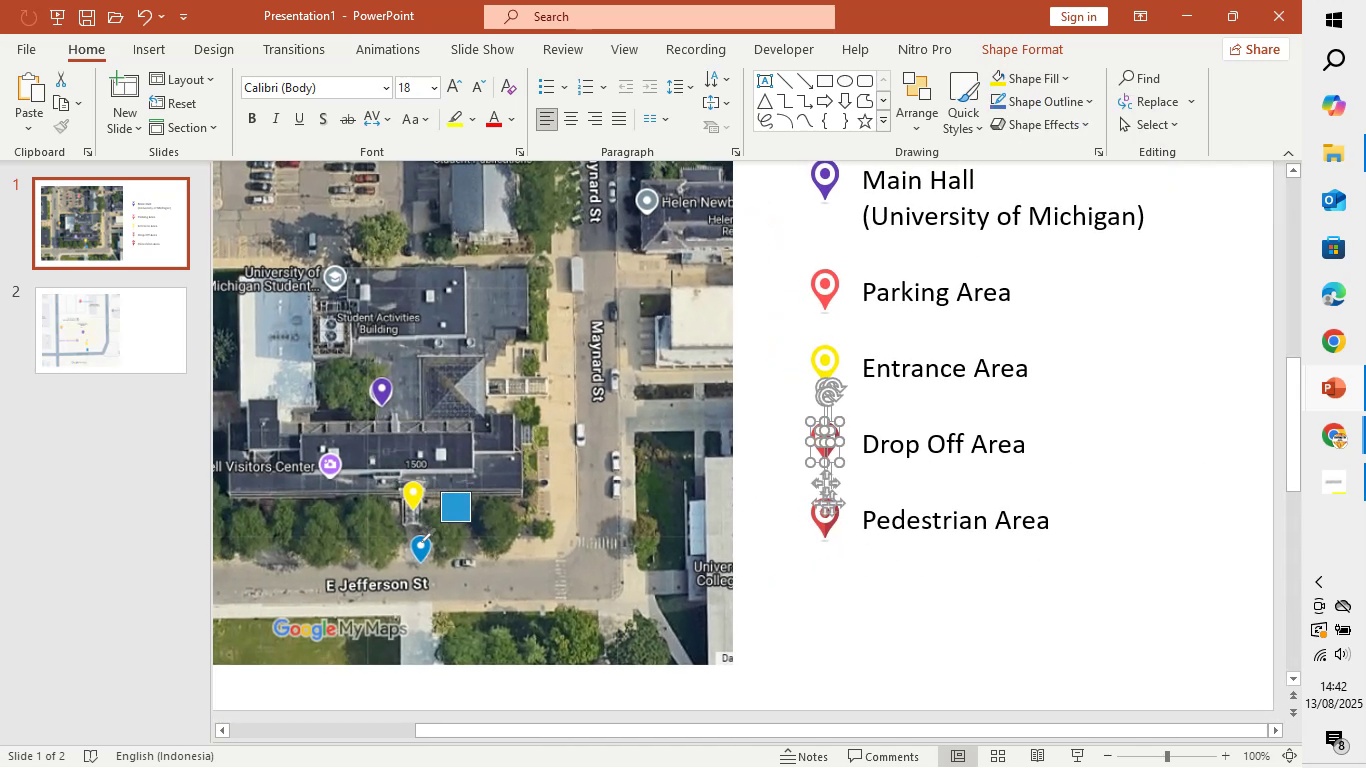 
left_click([423, 541])
 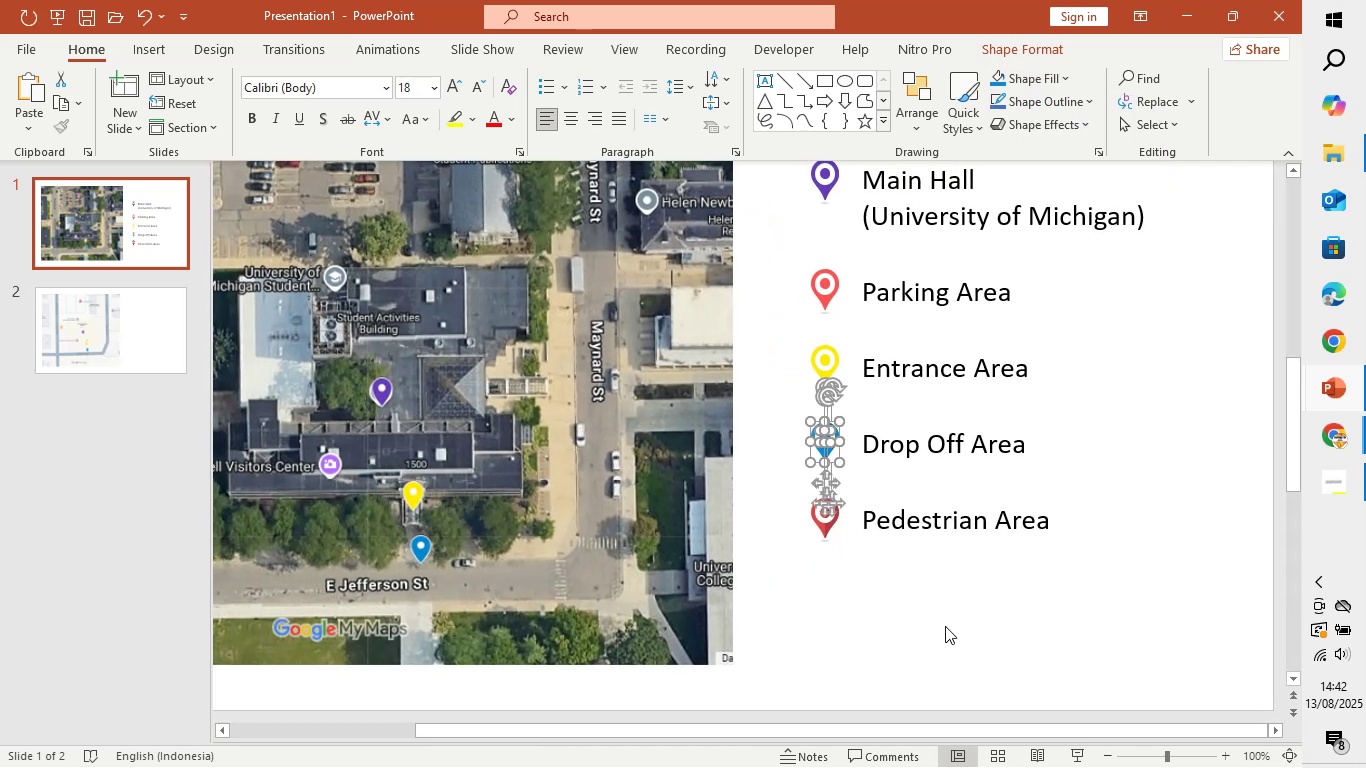 
left_click([987, 631])
 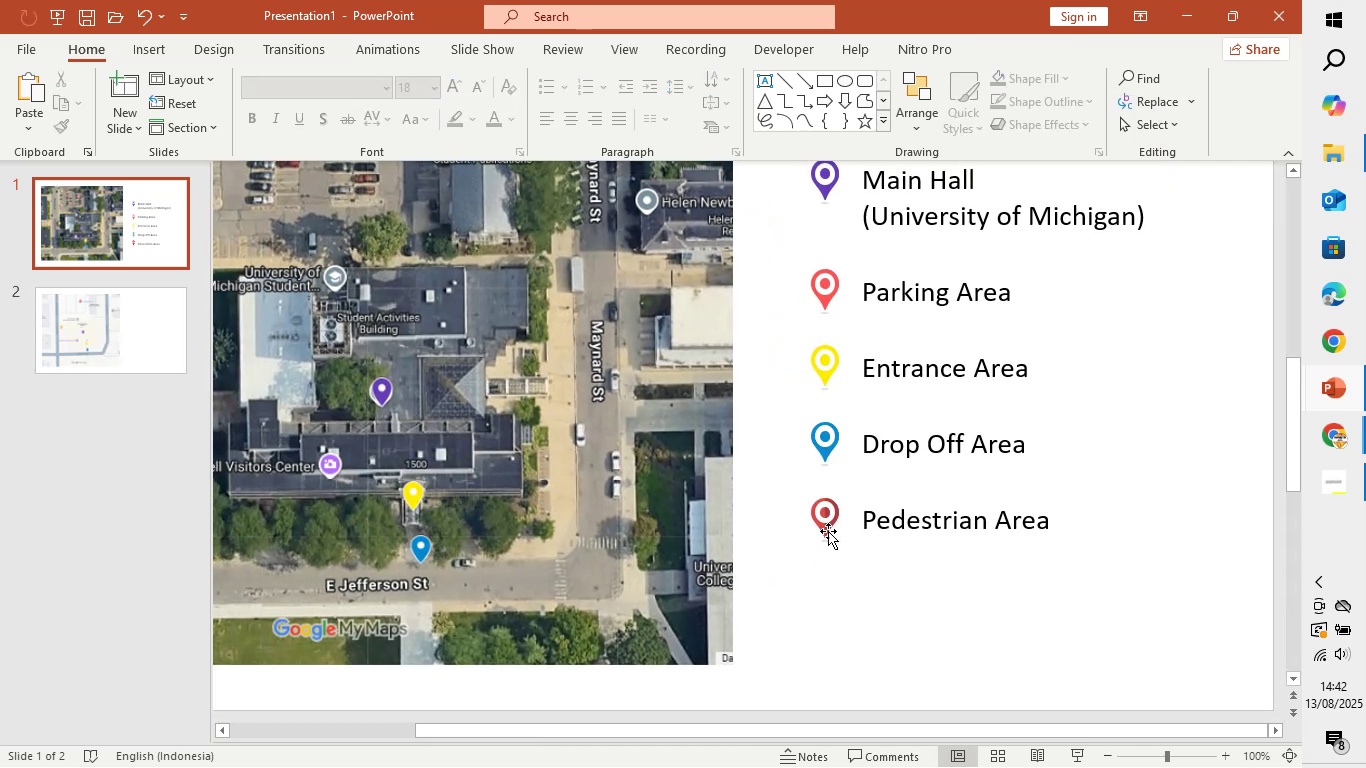 
left_click([822, 518])
 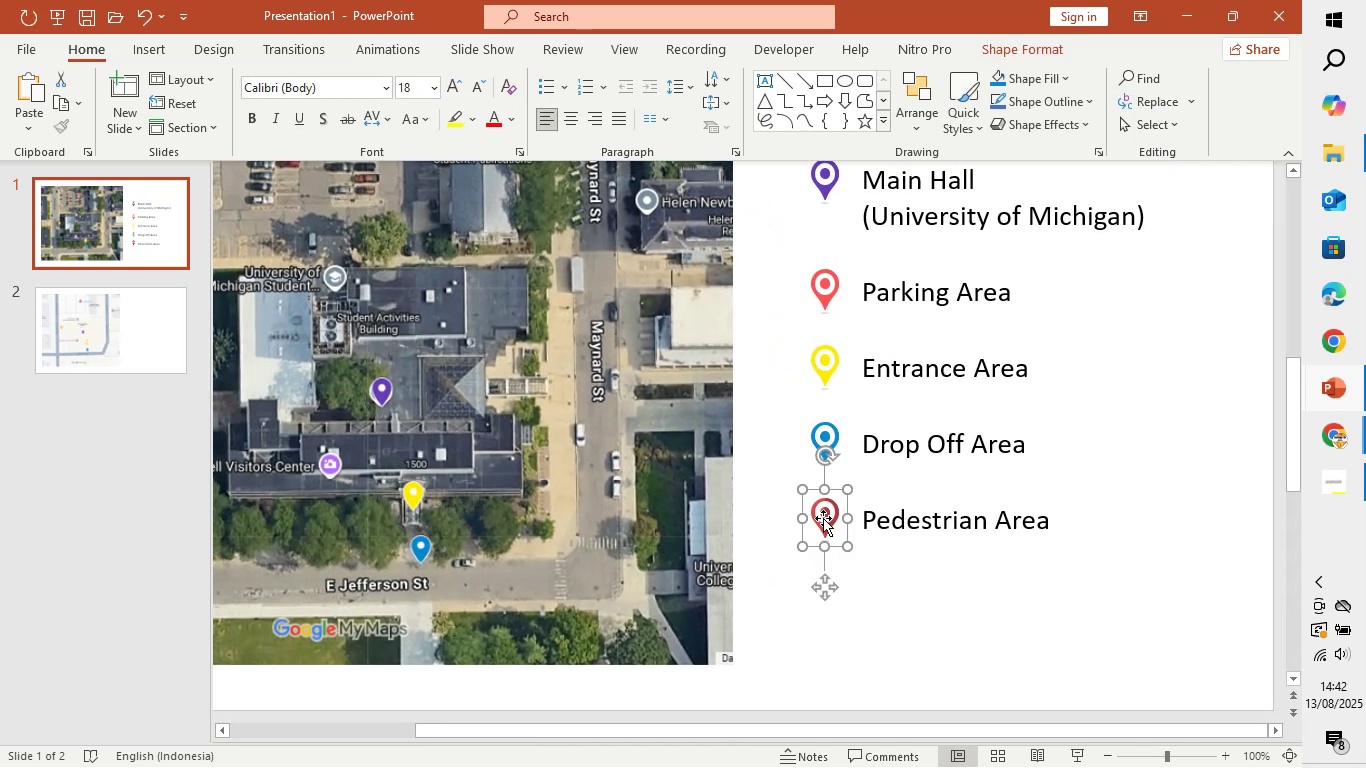 
key(Control+Shift+G)
 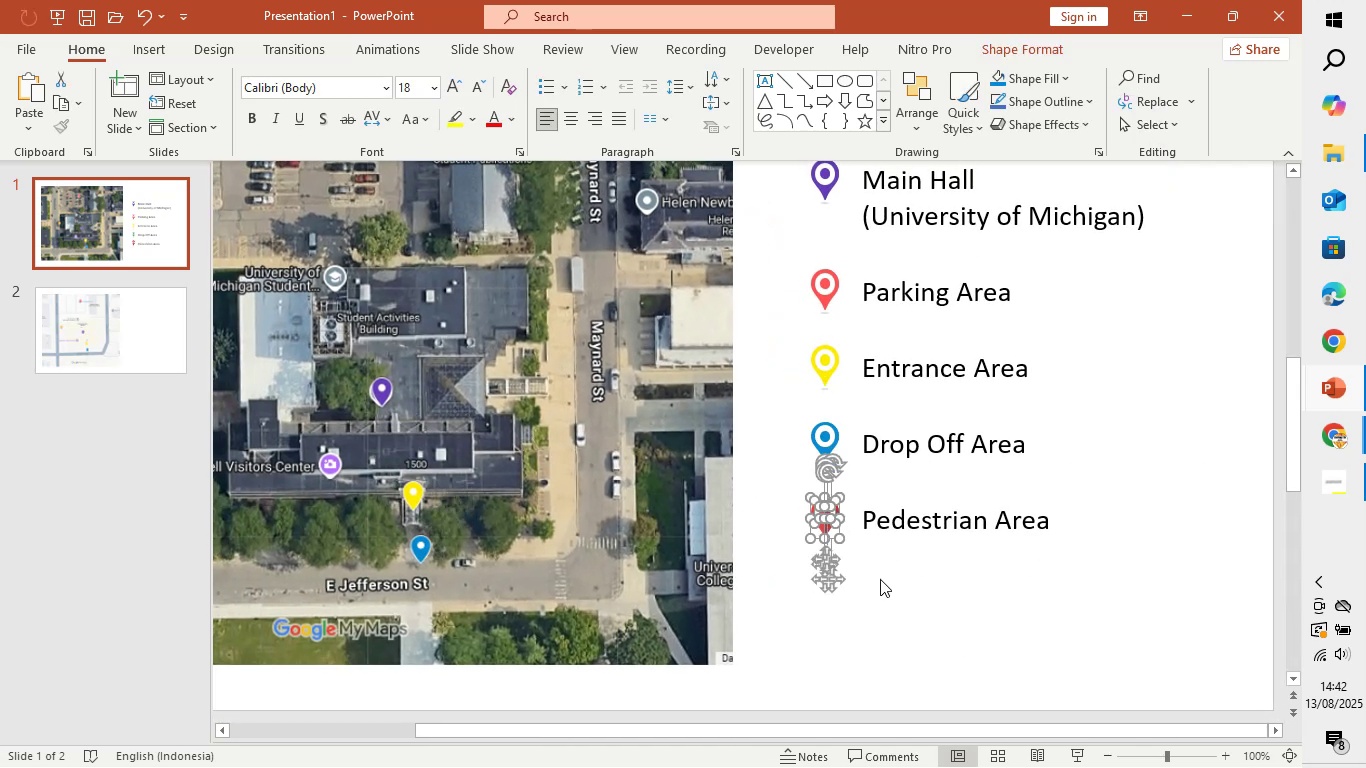 
left_click([880, 599])
 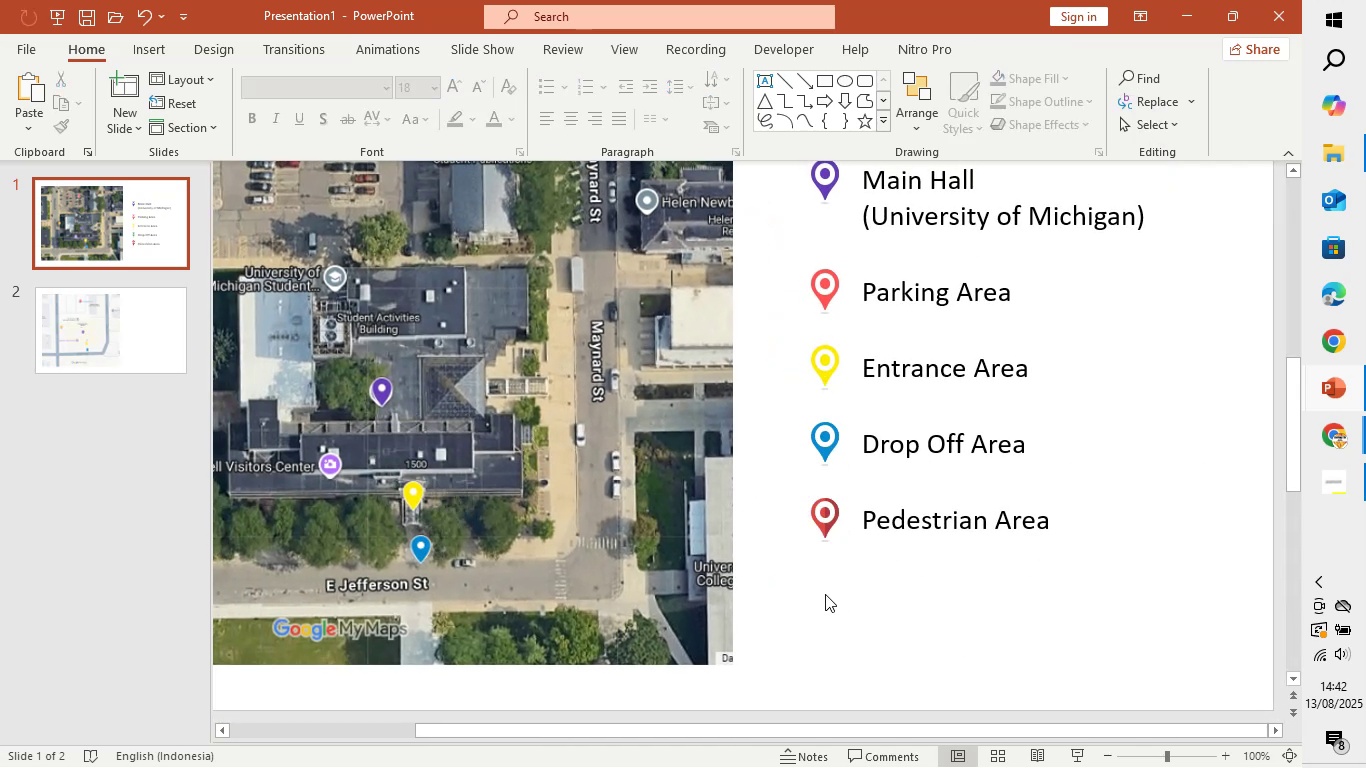 
hold_key(key=ControlLeft, duration=0.63)
scroll: coordinate [831, 587], scroll_direction: up, amount: 4.0
 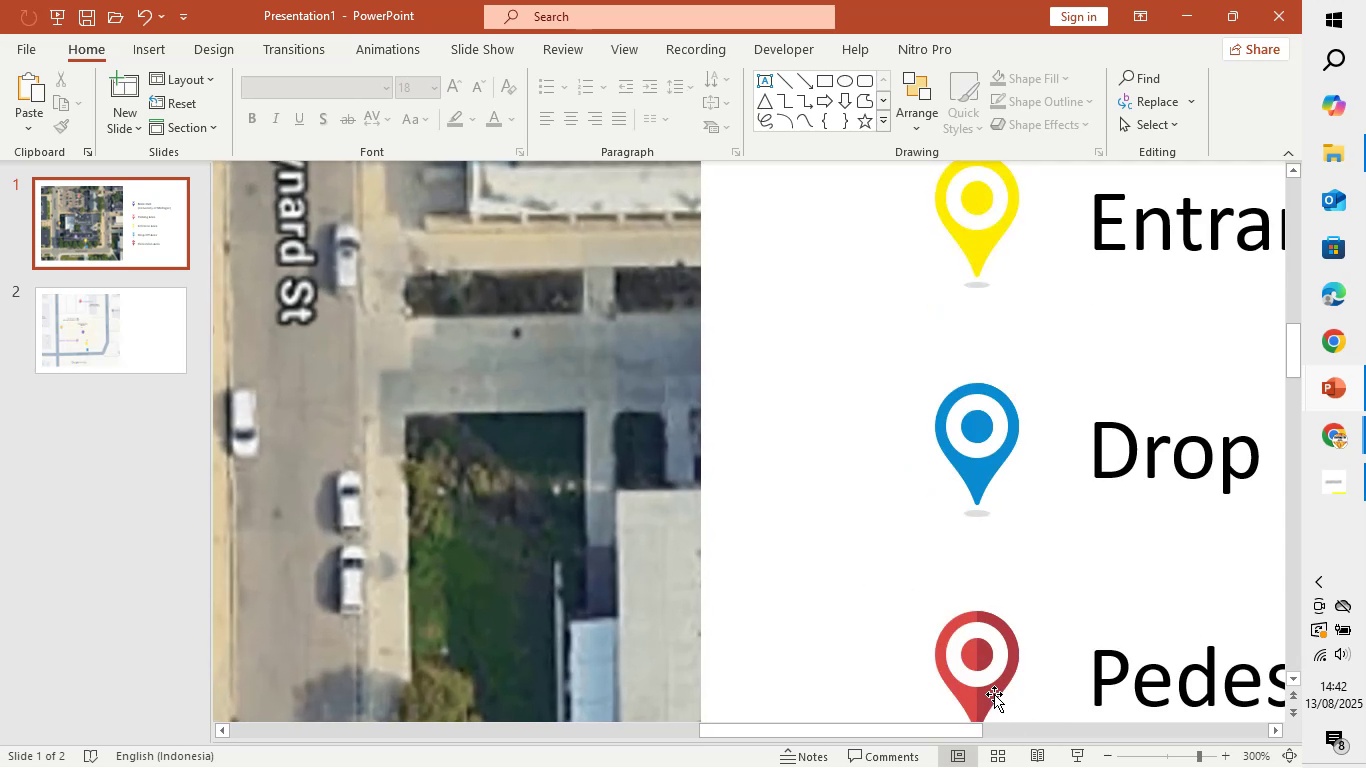 
left_click([993, 694])
 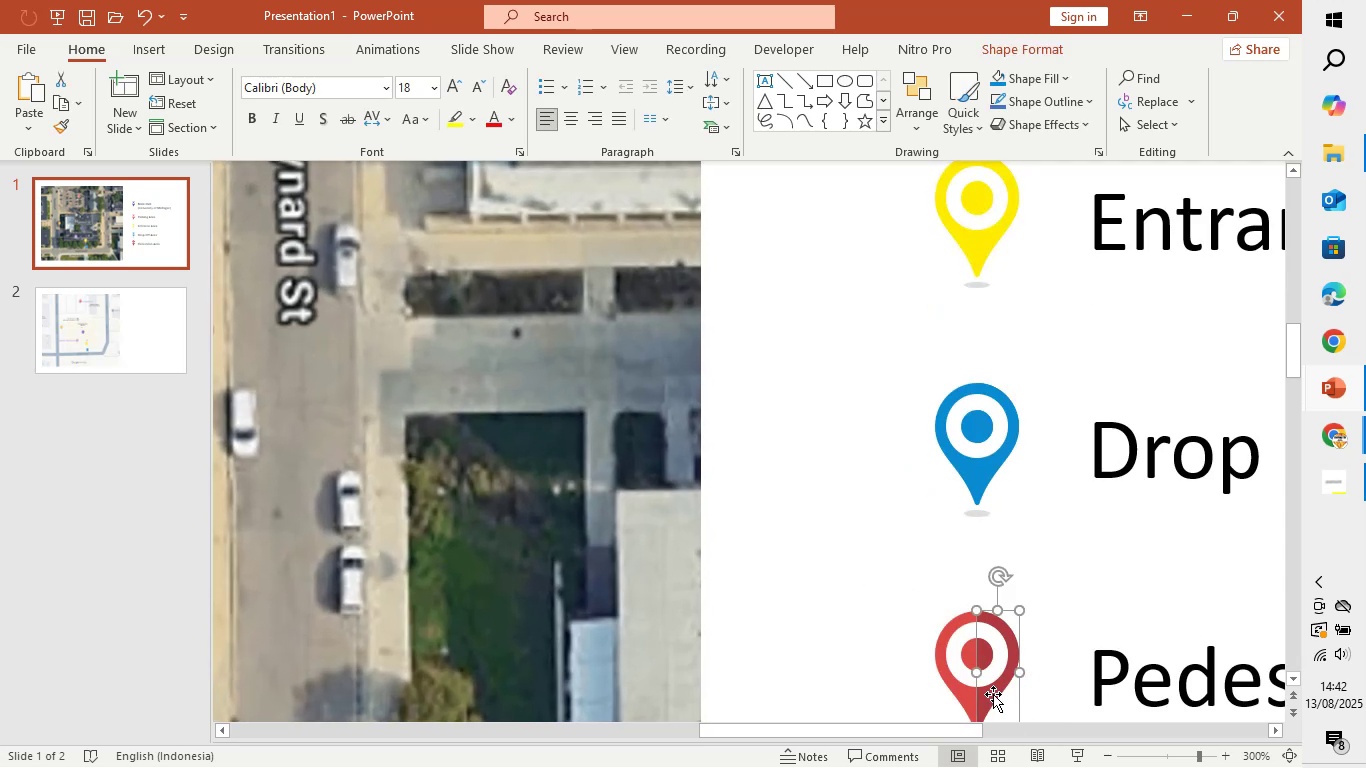 
hold_key(key=ShiftLeft, duration=1.5)
left_click([957, 688])
 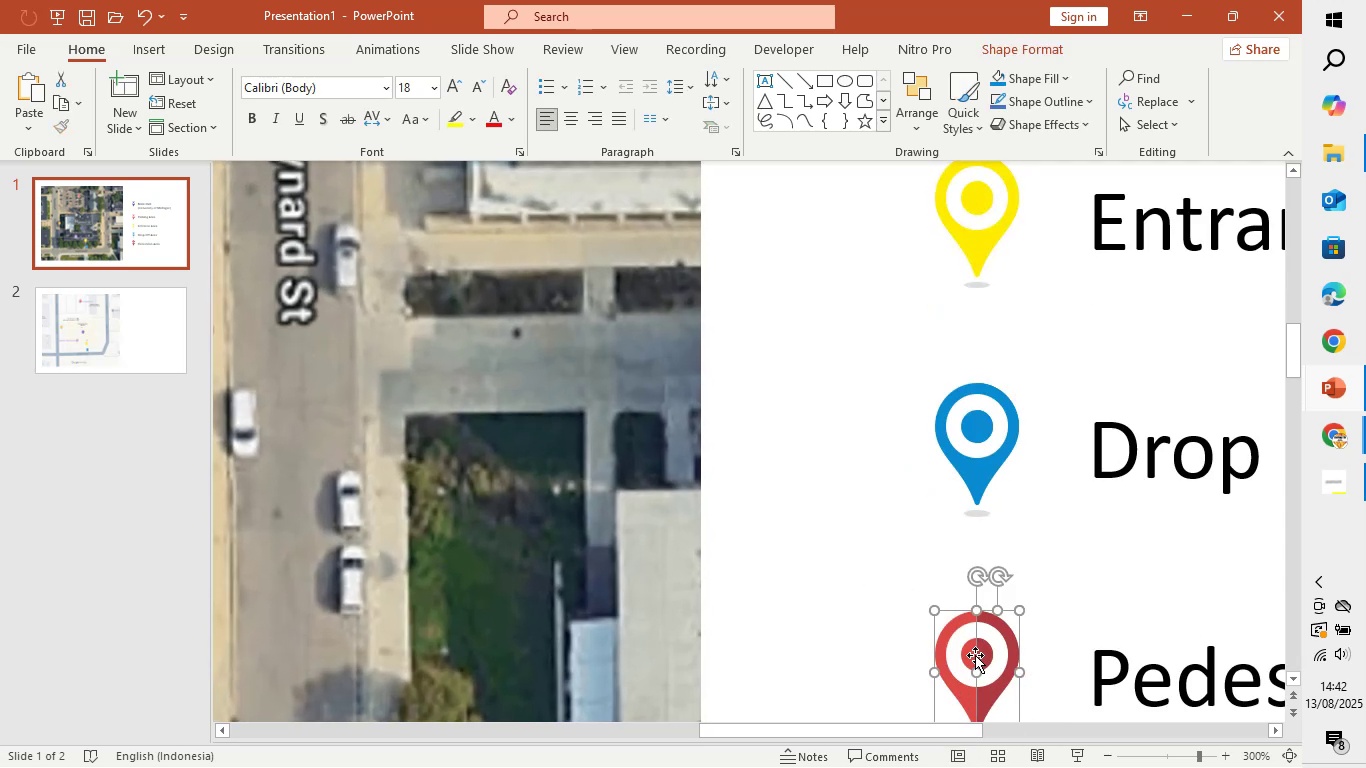 
hold_key(key=ShiftLeft, duration=1.53)
left_click([970, 652])
 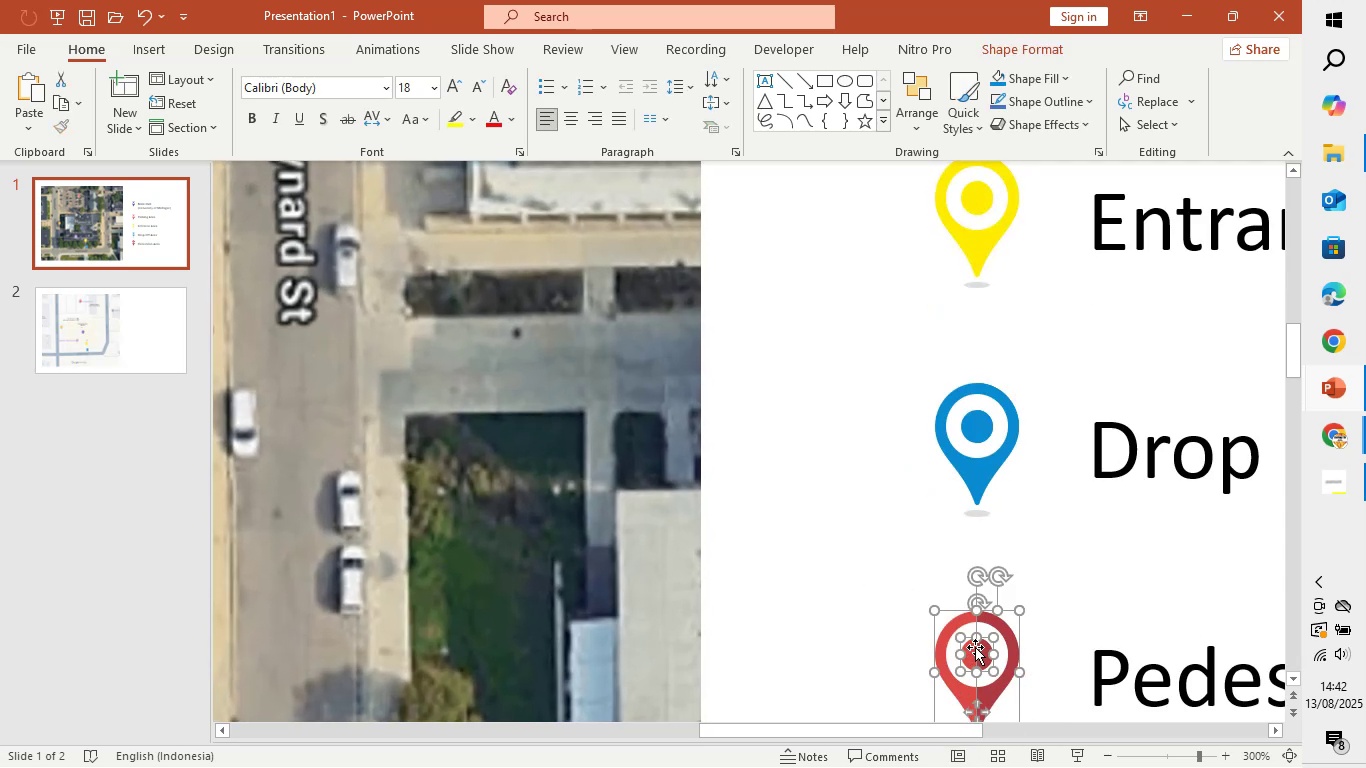 
hold_key(key=ShiftLeft, duration=1.53)
left_click([982, 647])
 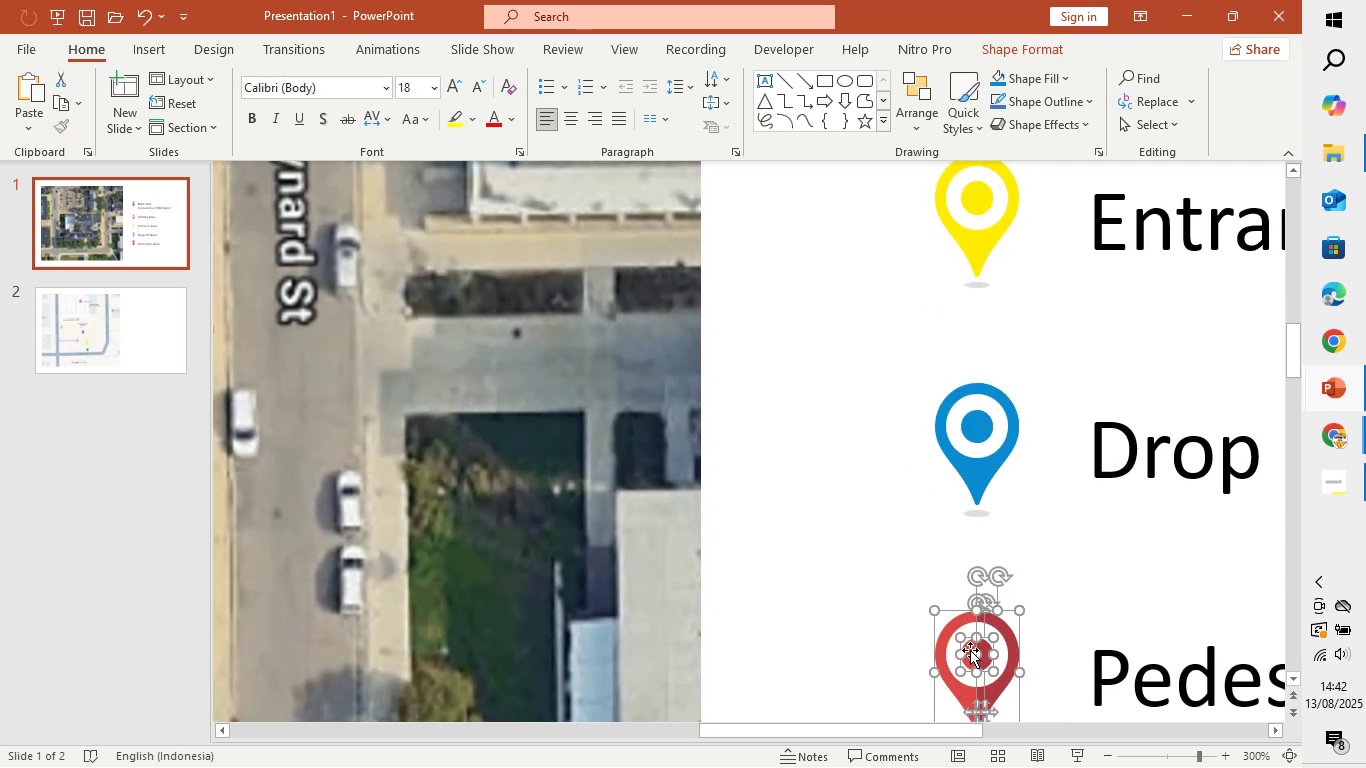 
left_click([971, 649])
 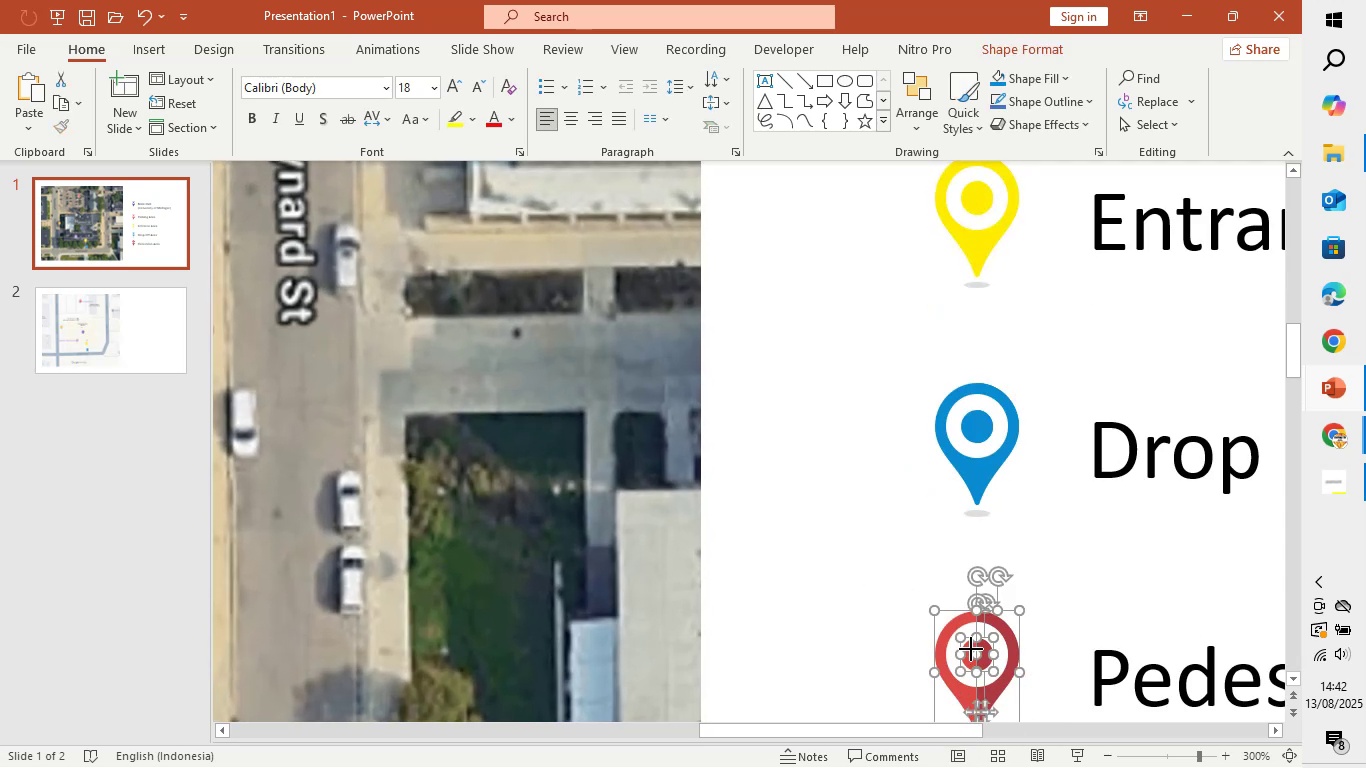 
hold_key(key=ShiftLeft, duration=1.53)
left_click([985, 652])
 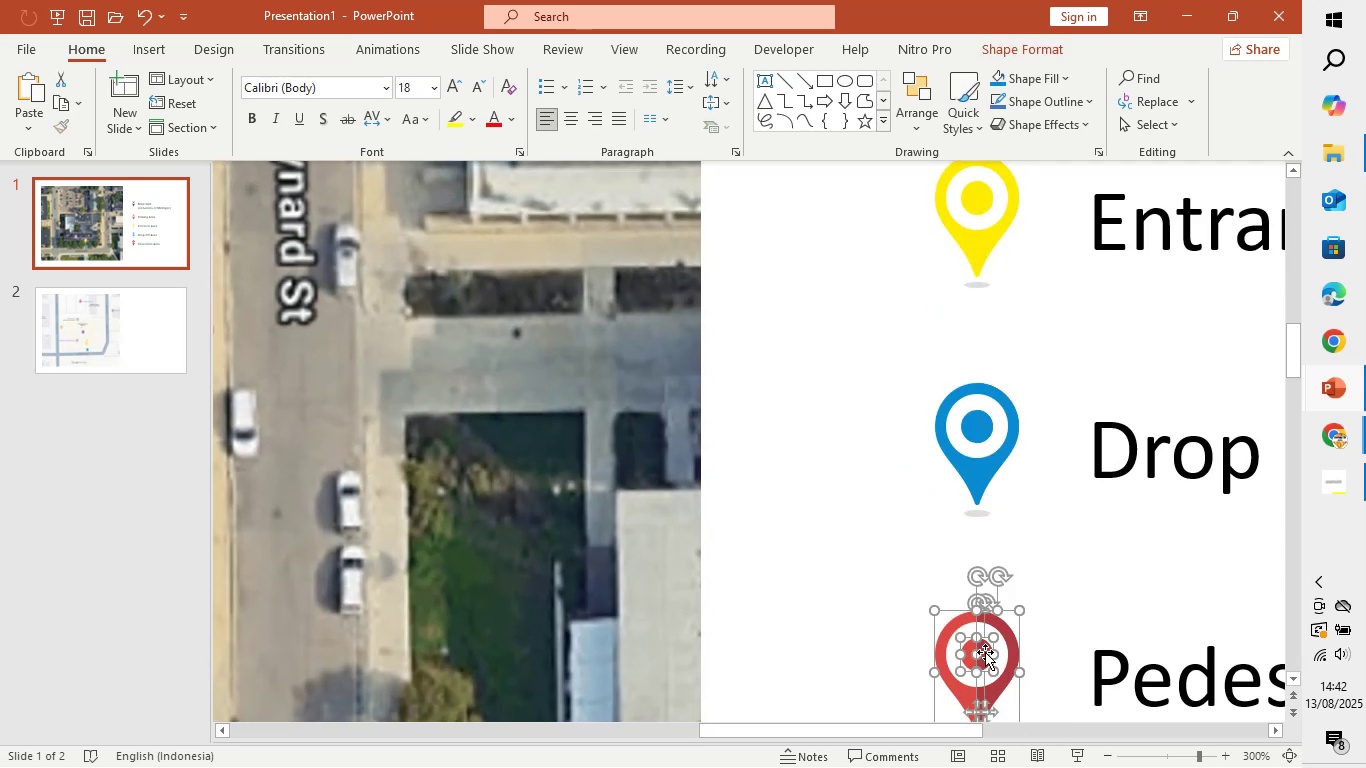 
hold_key(key=ShiftLeft, duration=0.66)
 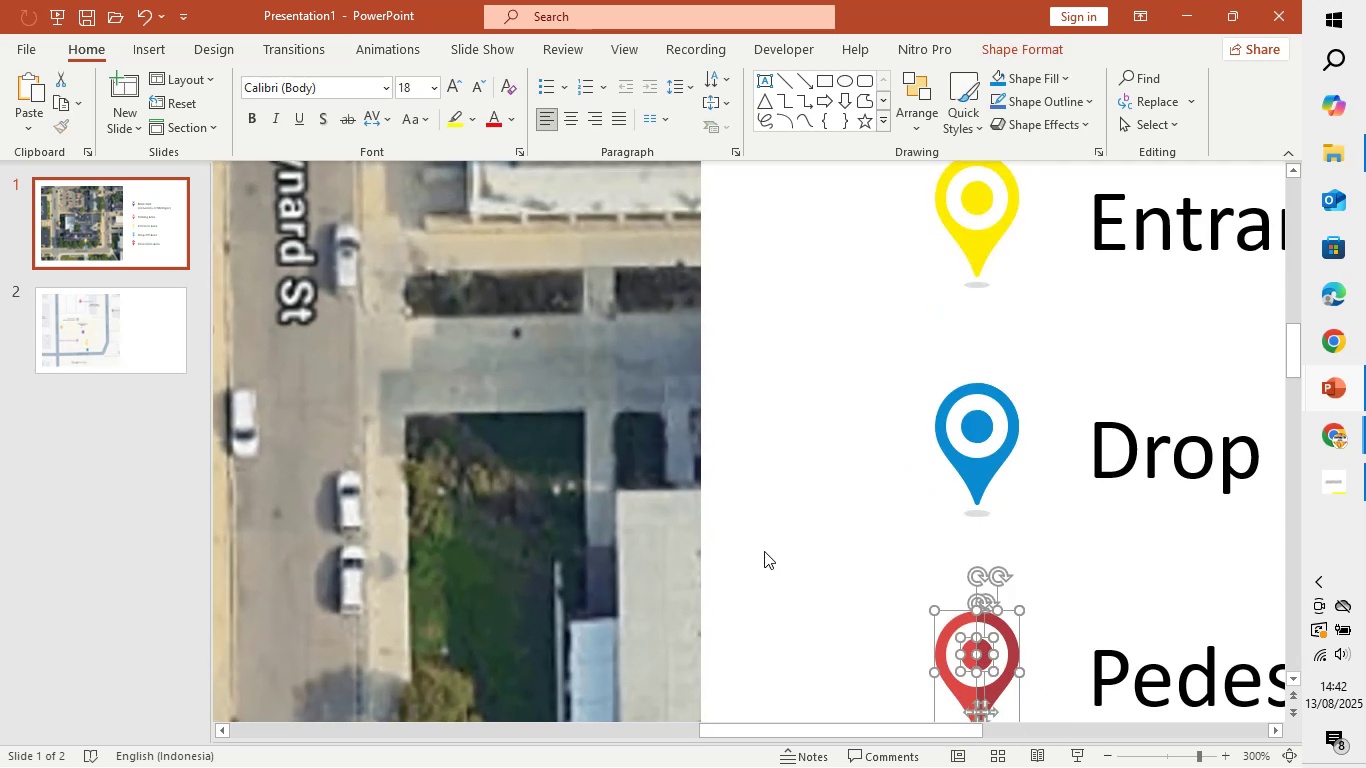 
hold_key(key=ControlLeft, duration=1.29)
scroll: coordinate [765, 551], scroll_direction: down, amount: 2.0
 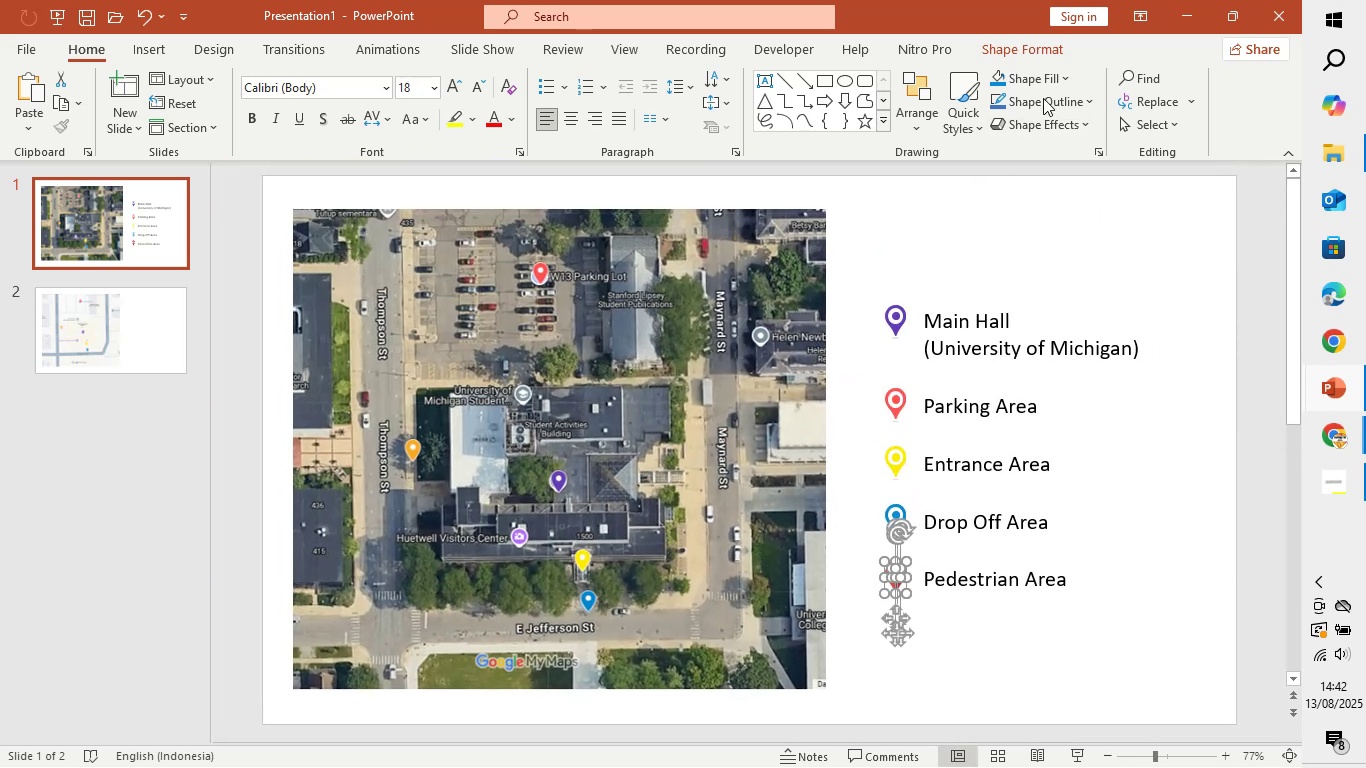 
left_click([1067, 76])
 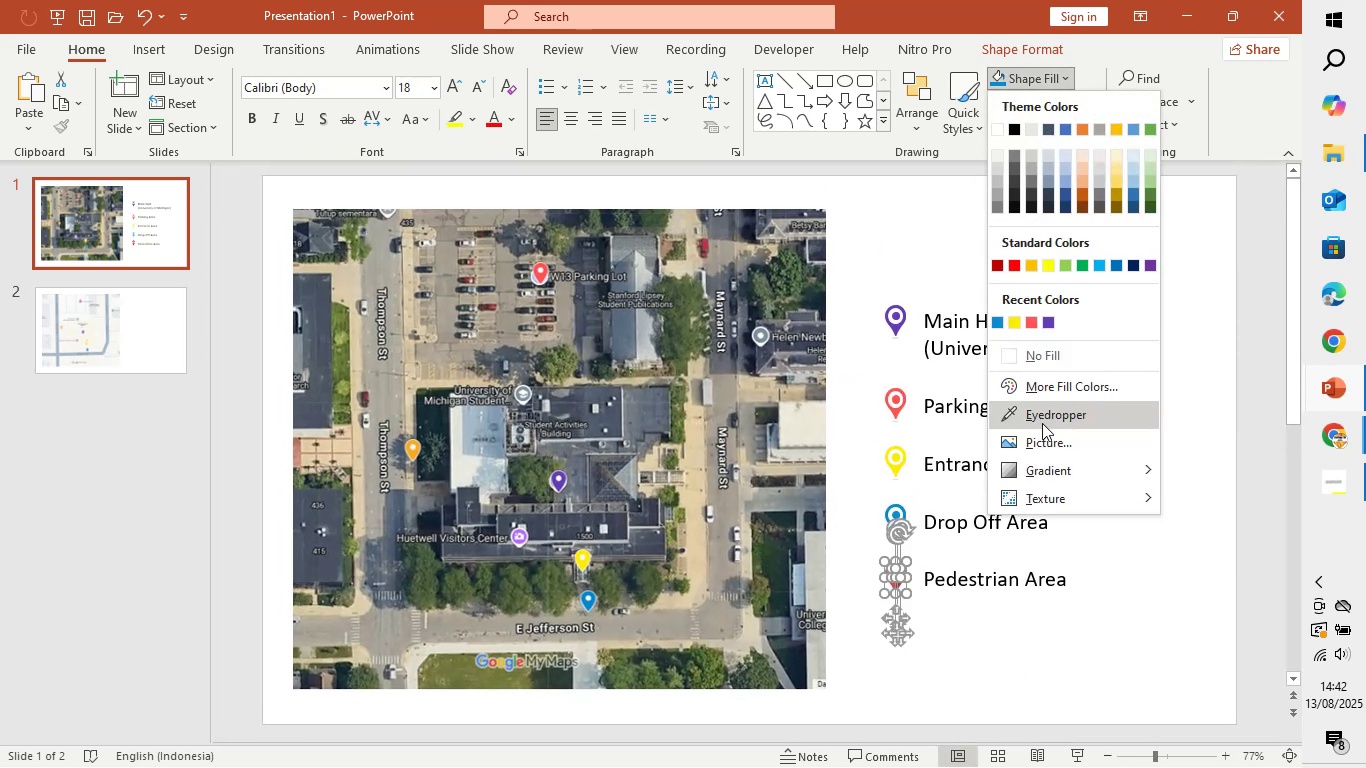 
left_click([1043, 421])
 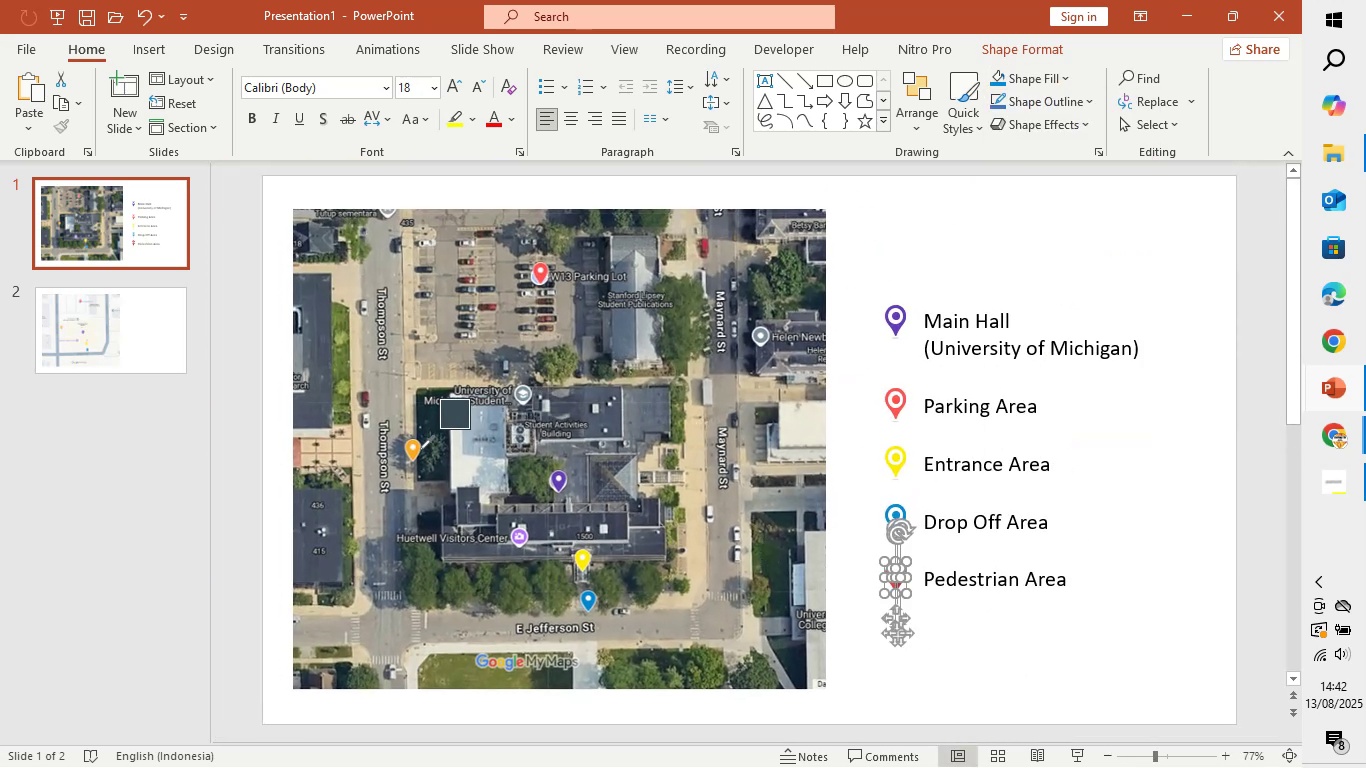 
left_click([412, 450])
 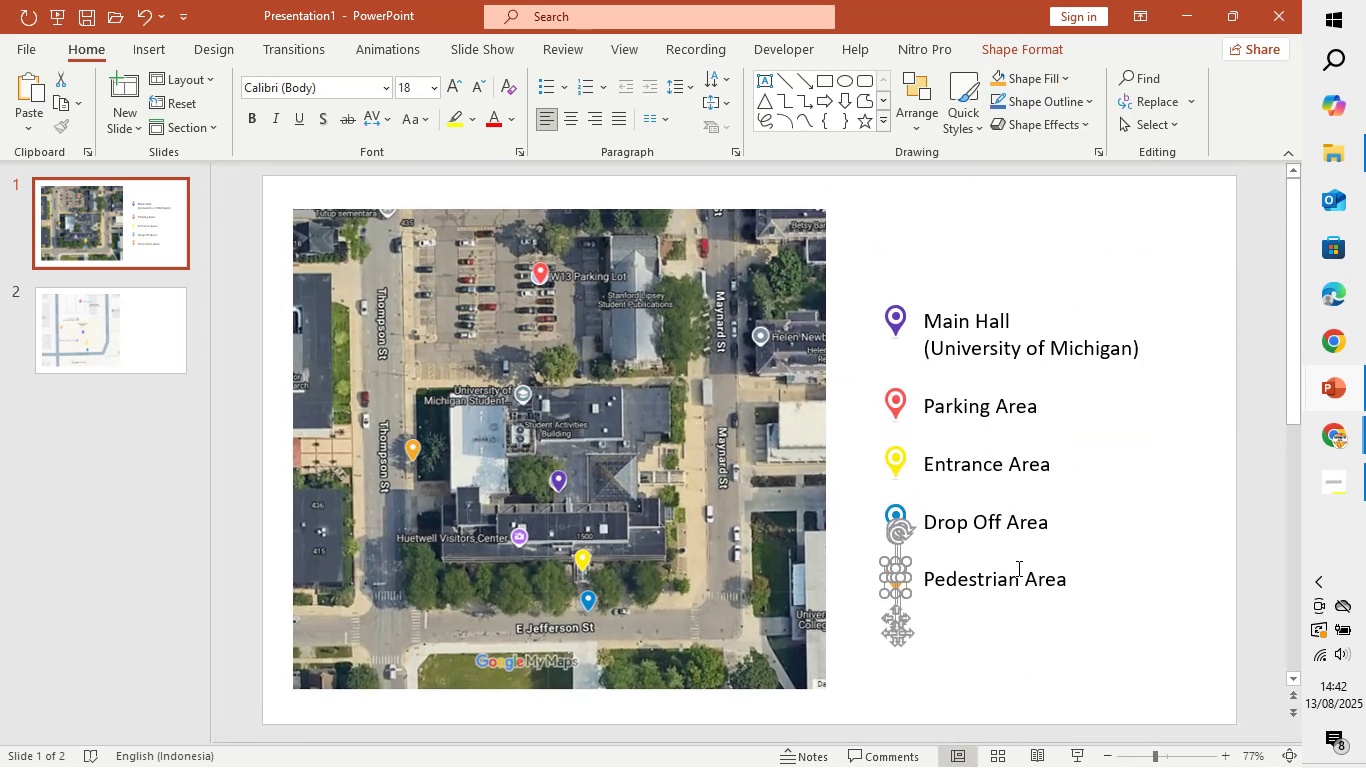 
left_click([1099, 609])
 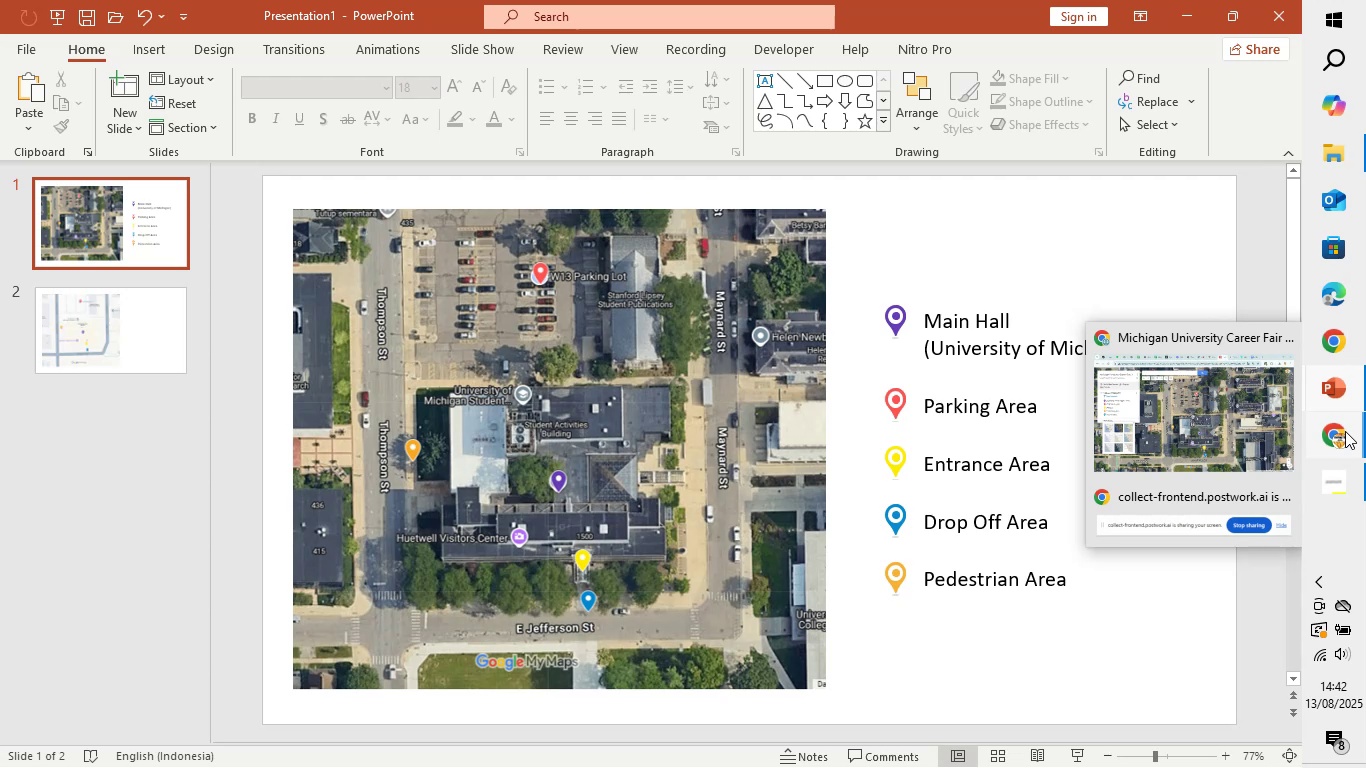 
left_click([1260, 435])
 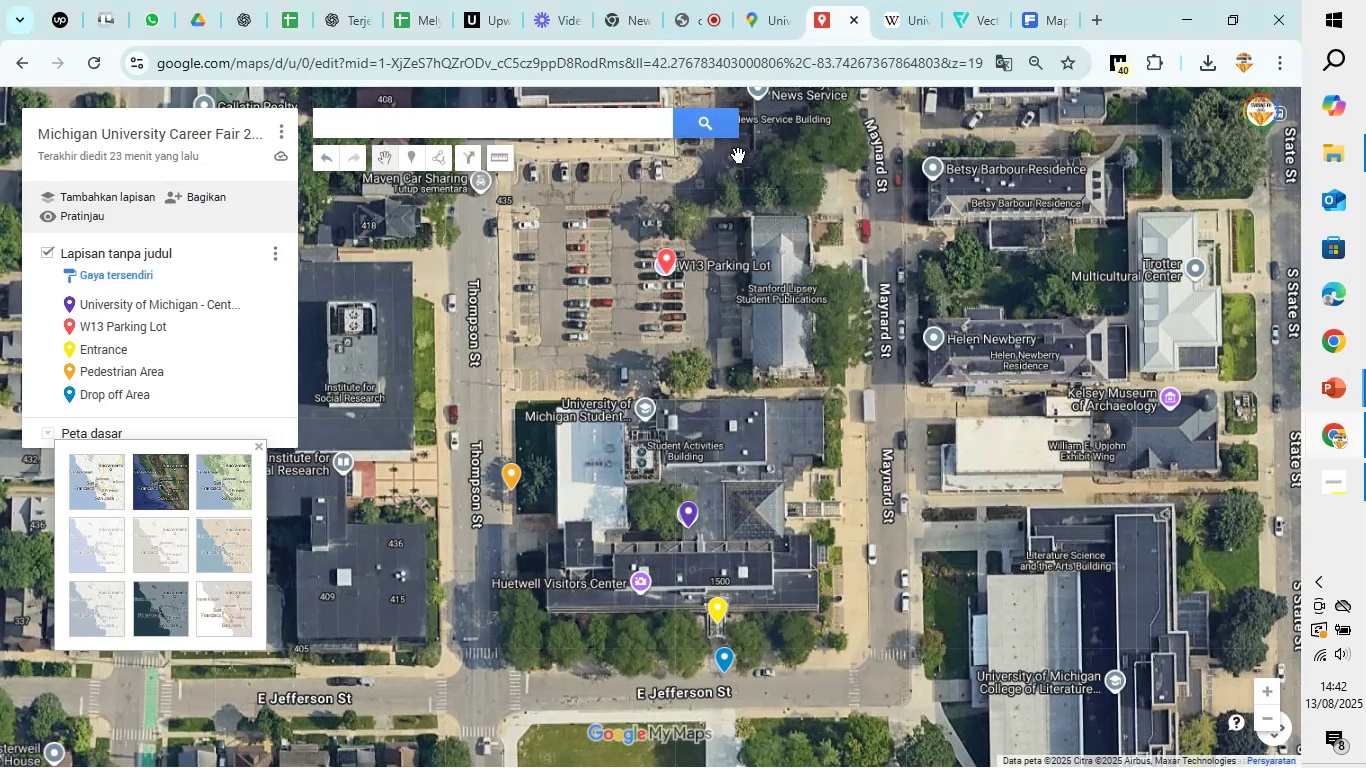 
left_click([674, 11])
 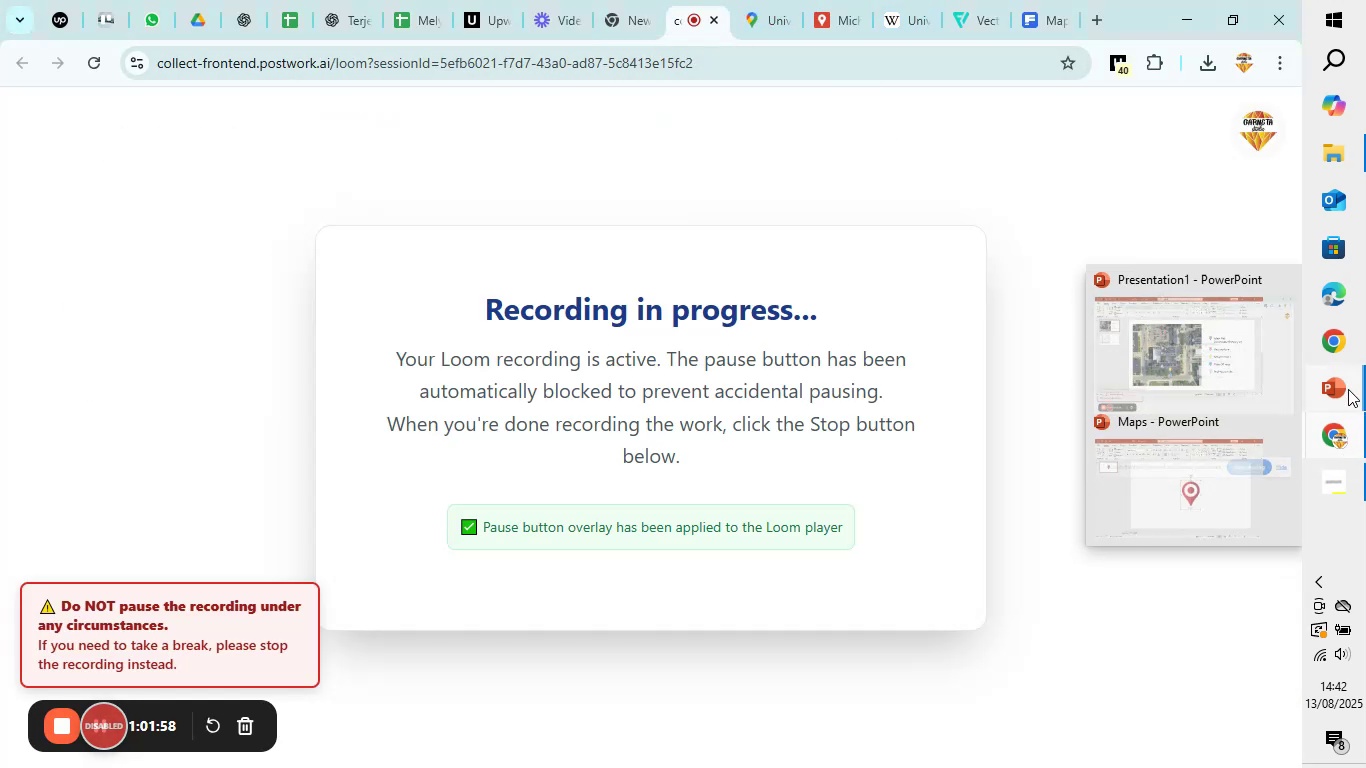 
wait(5.84)
 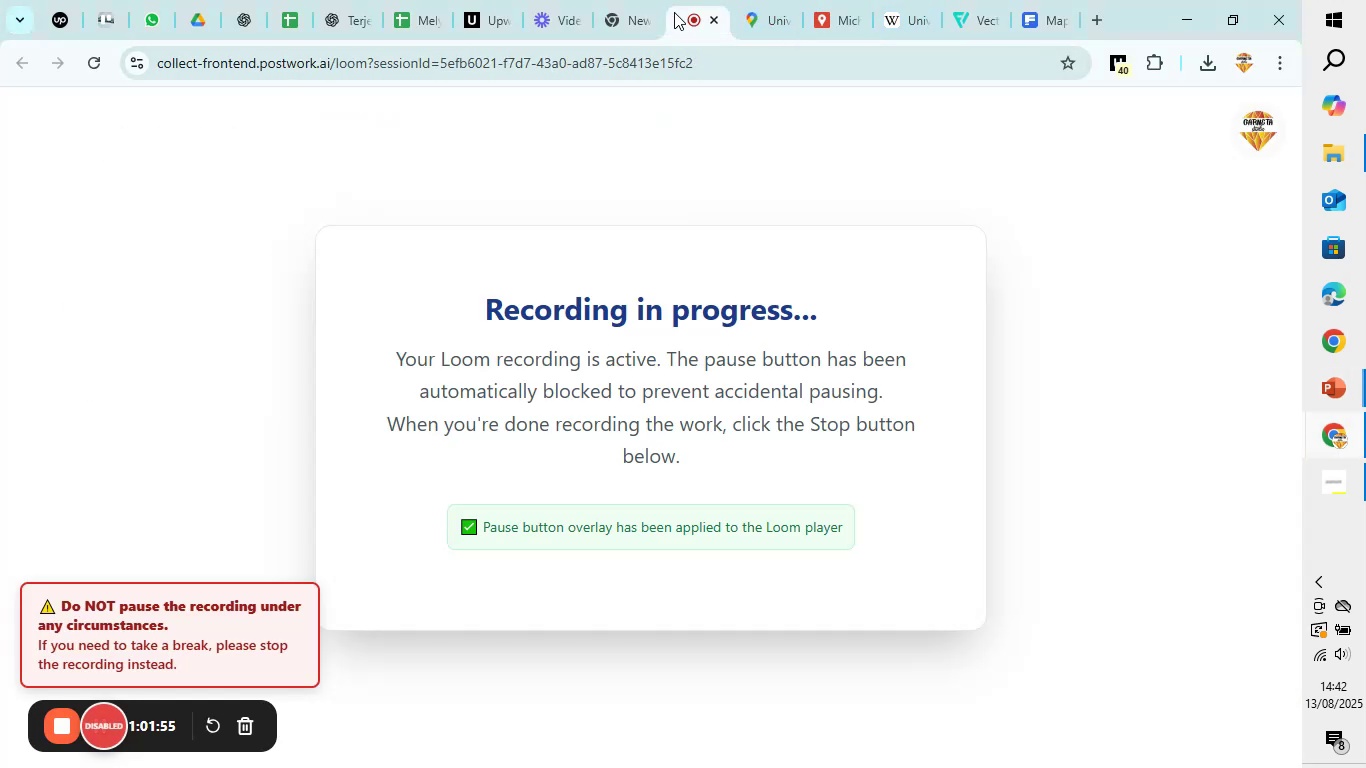 
left_click([1234, 468])
 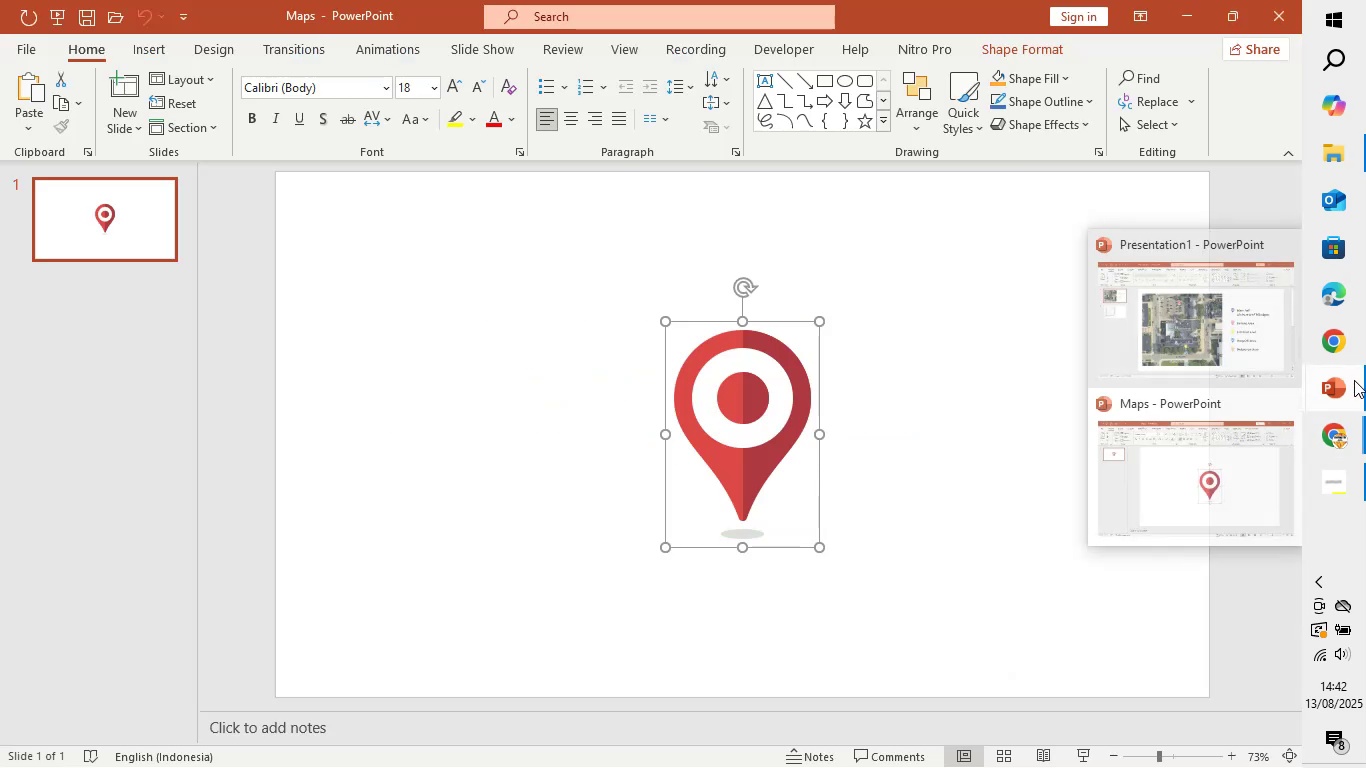 
left_click([1268, 346])
 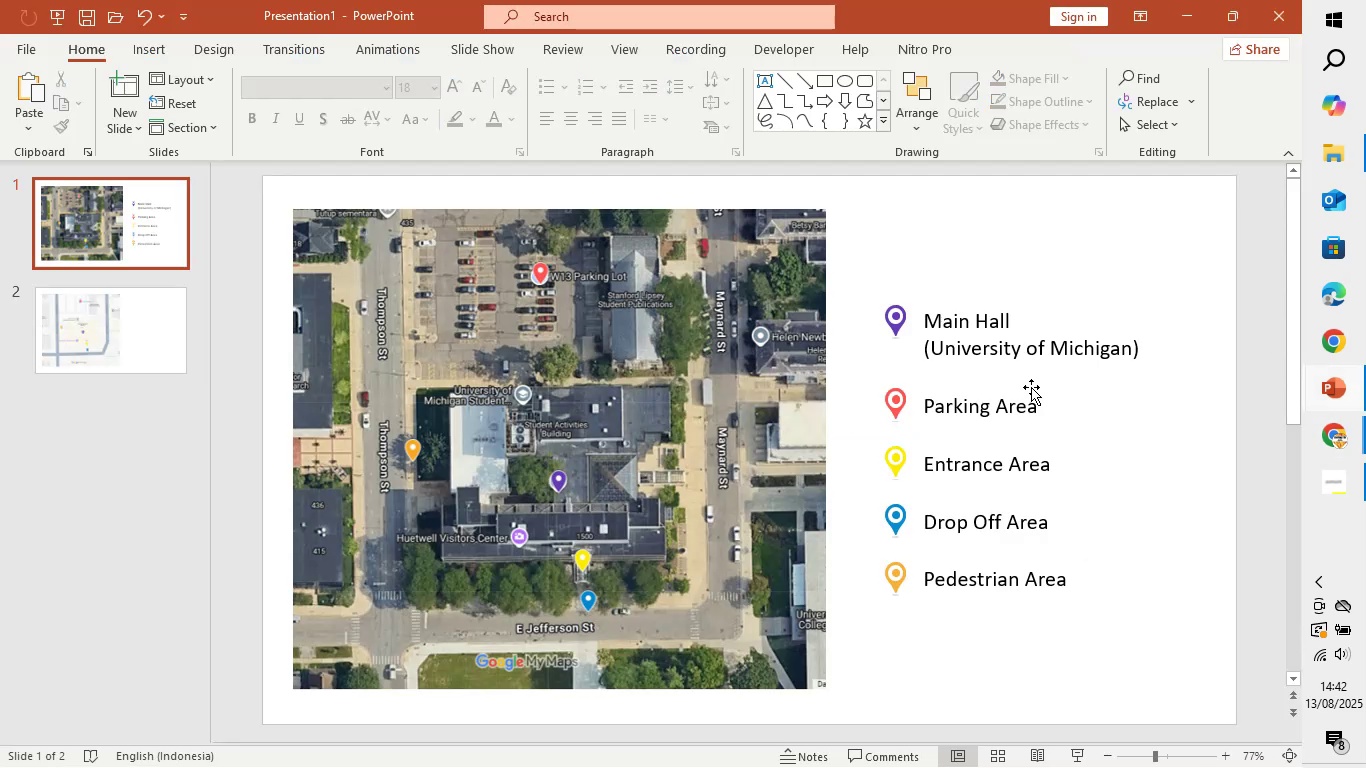 
left_click_drag(start_coordinate=[869, 245], to_coordinate=[1252, 704])
 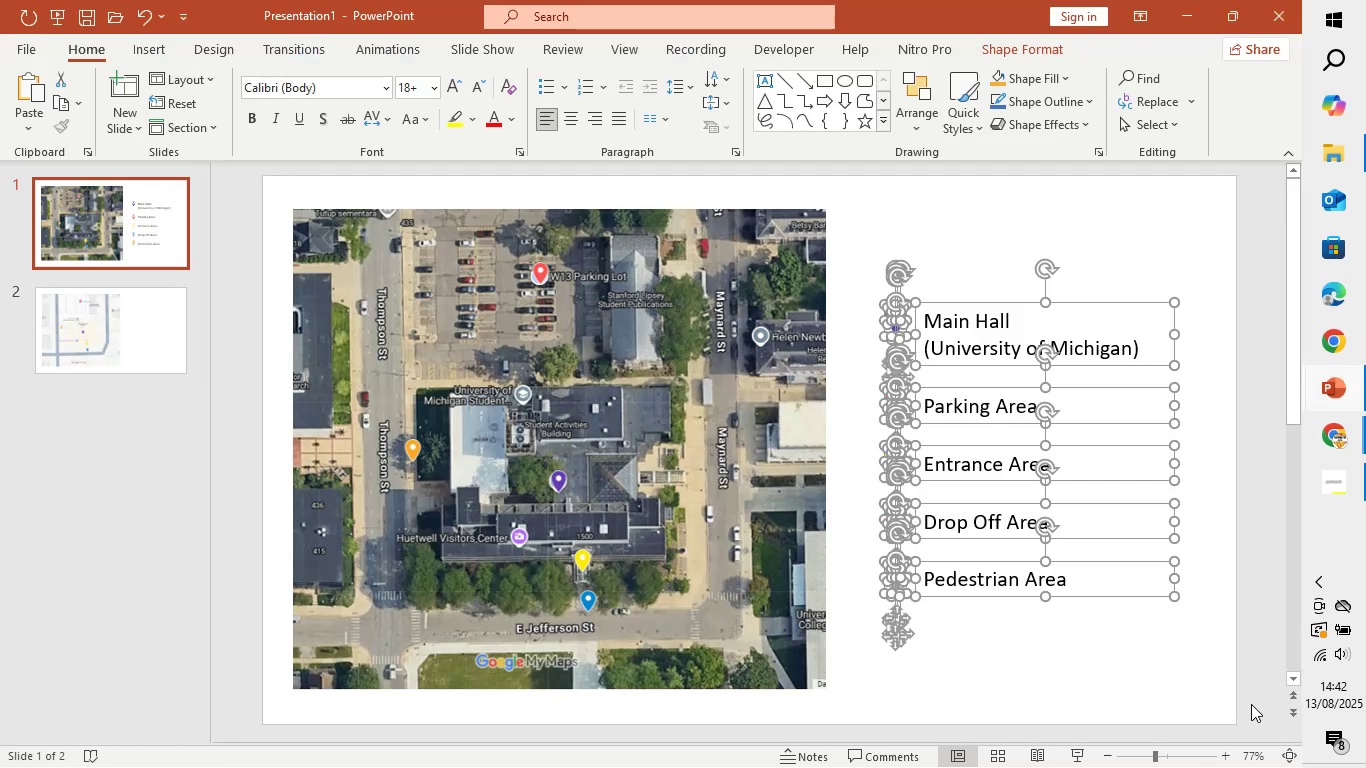 
key(Control+G)
 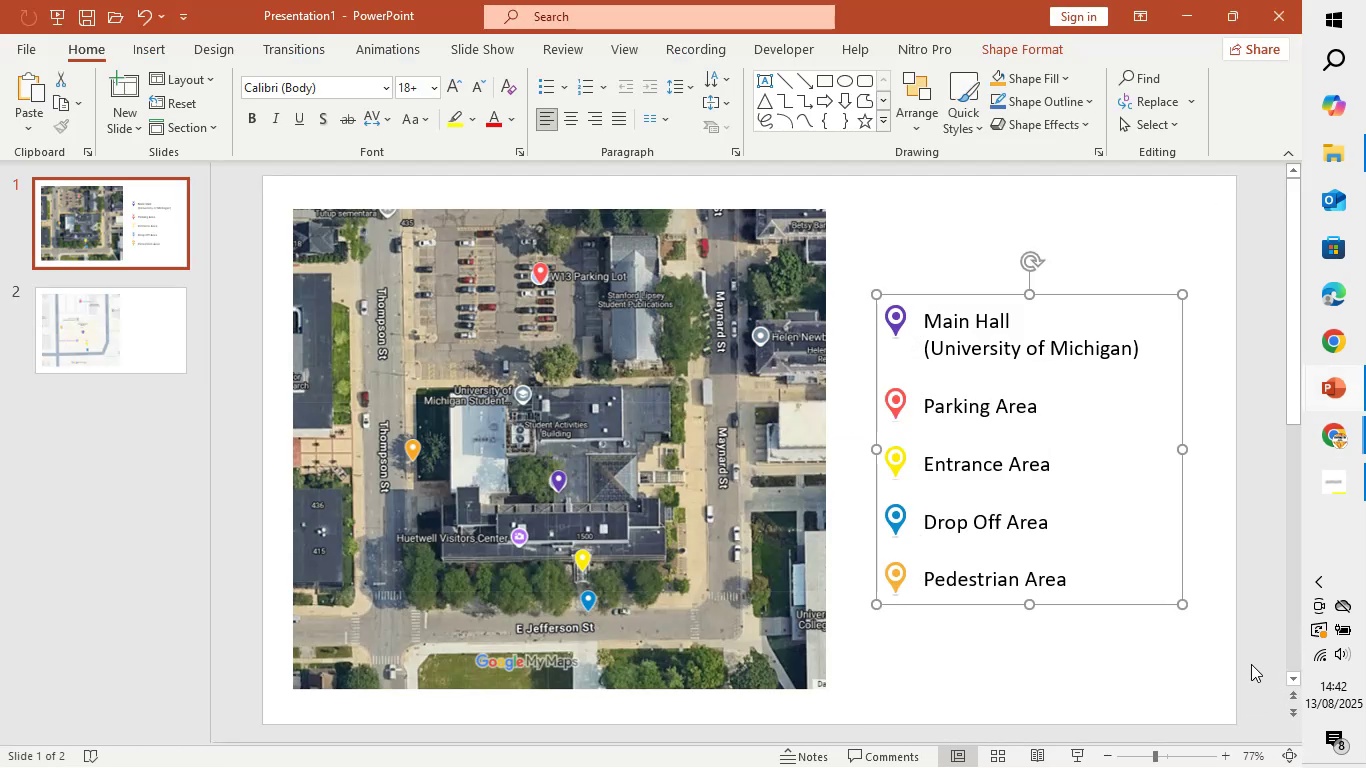 
key(Control+C)
 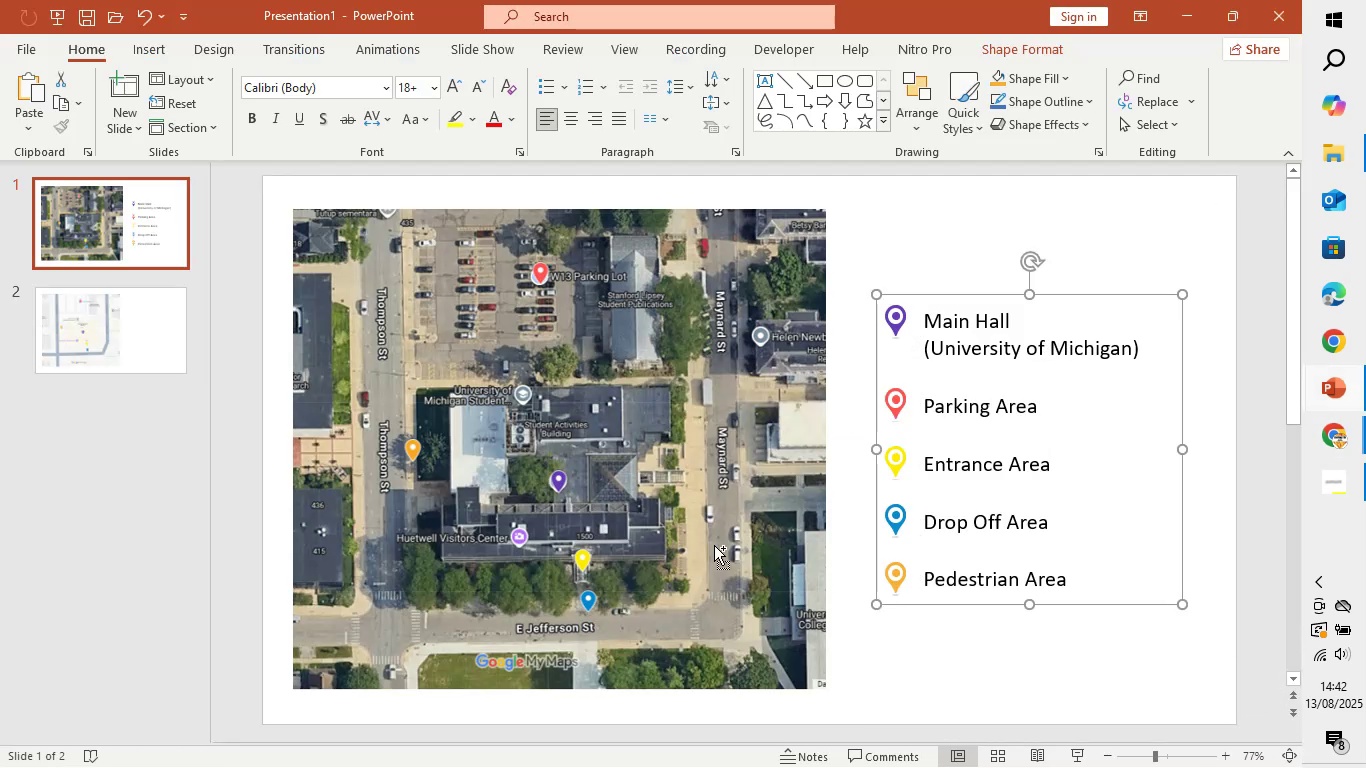 
key(Control+C)
 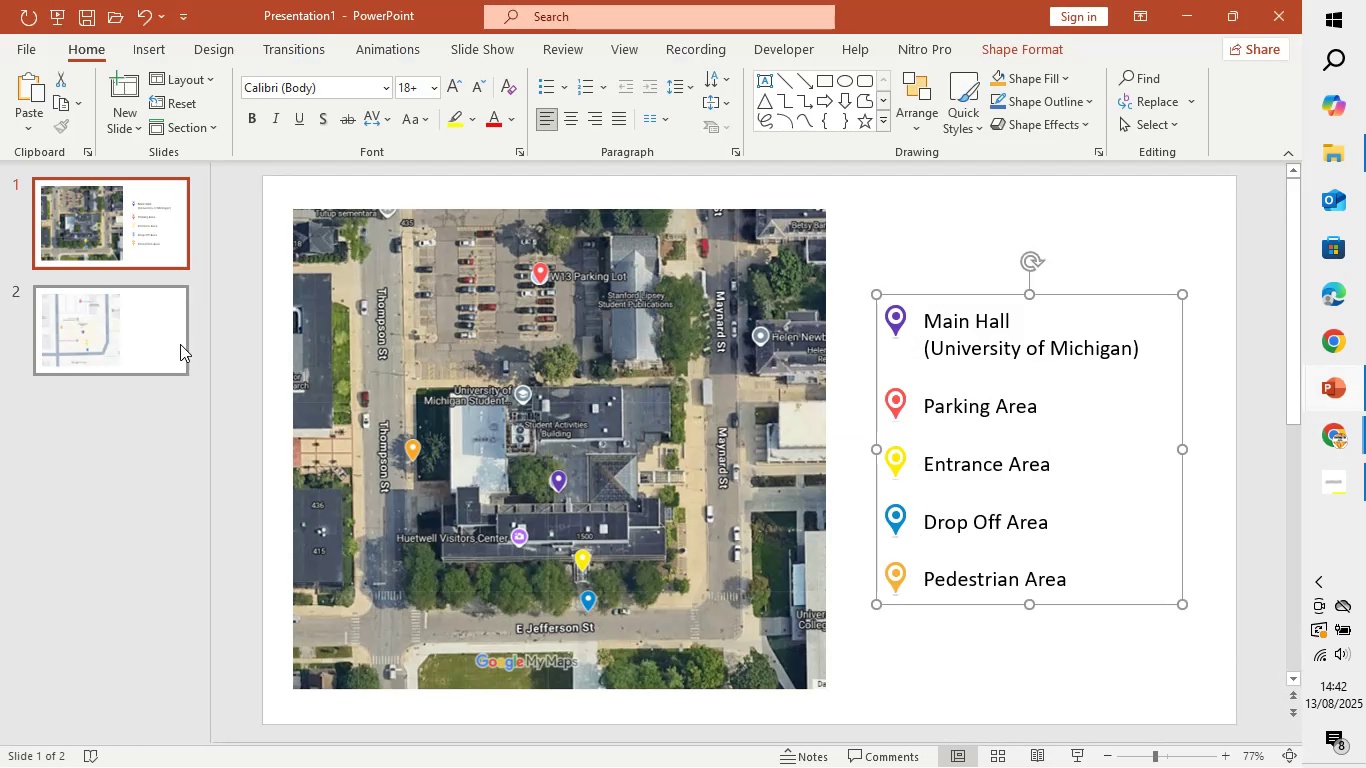 
left_click([179, 343])
 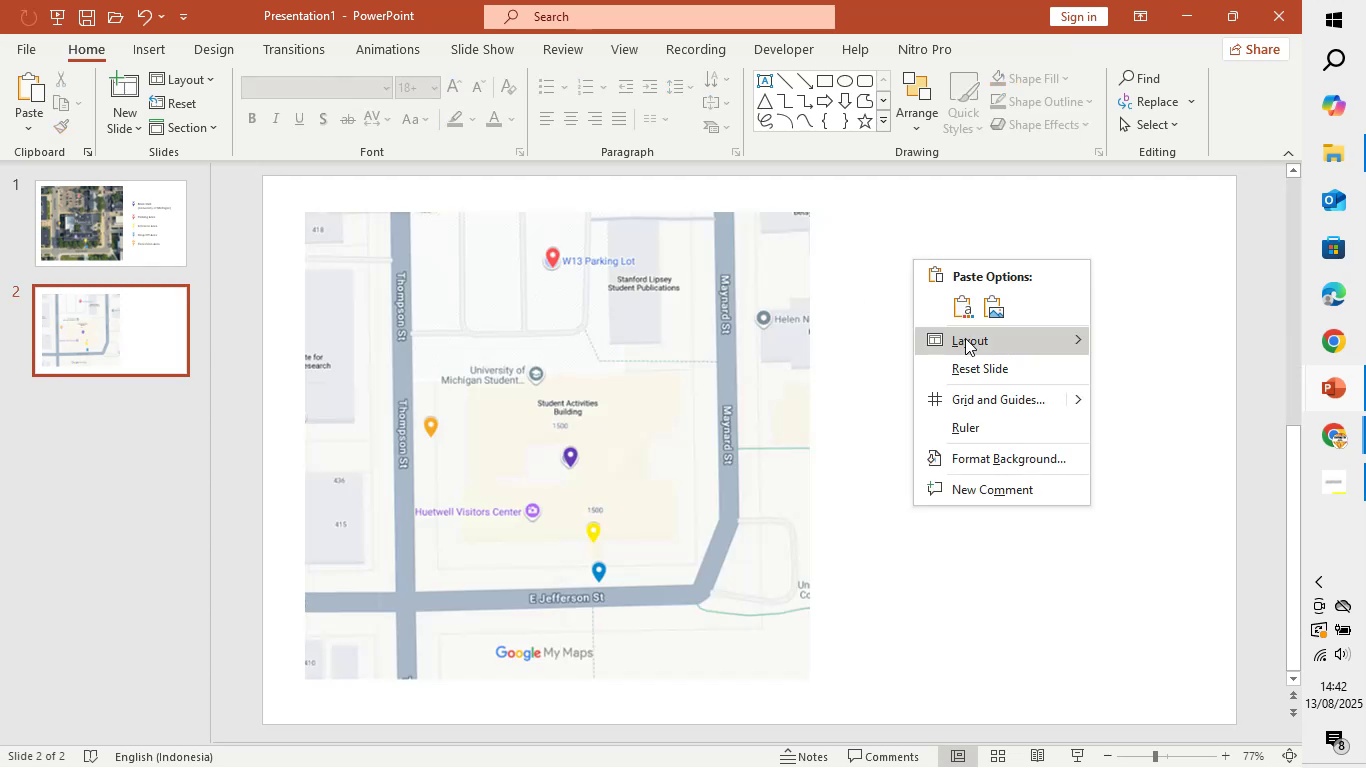 
left_click([966, 312])
 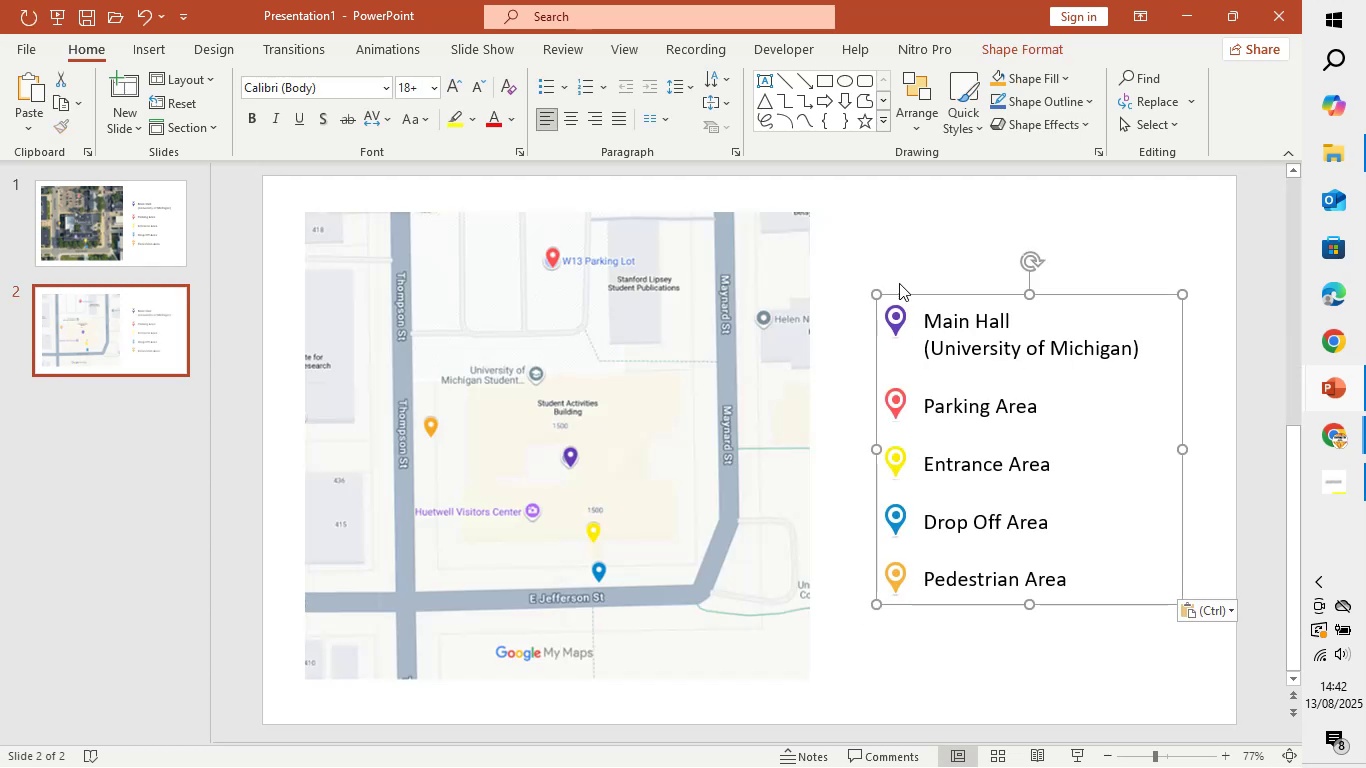 
left_click([906, 266])
 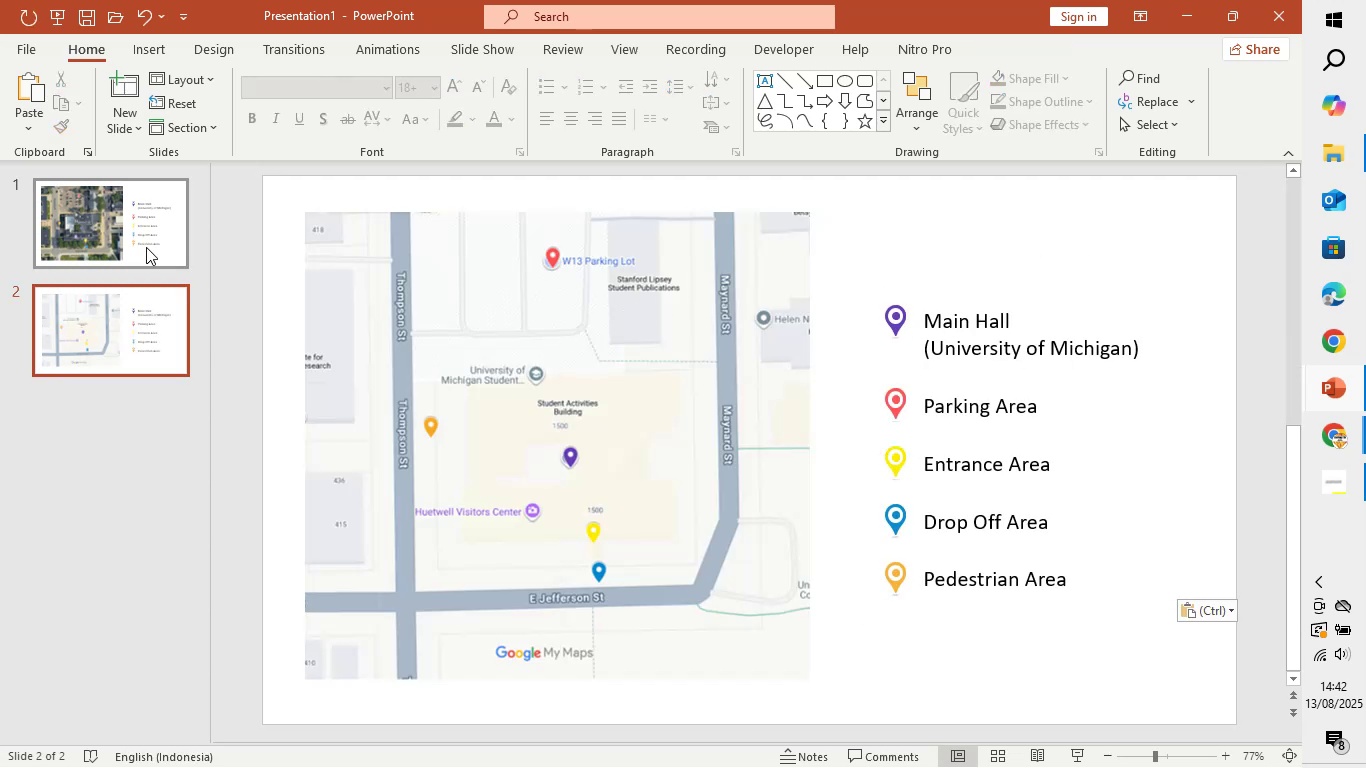 
left_click([138, 236])
 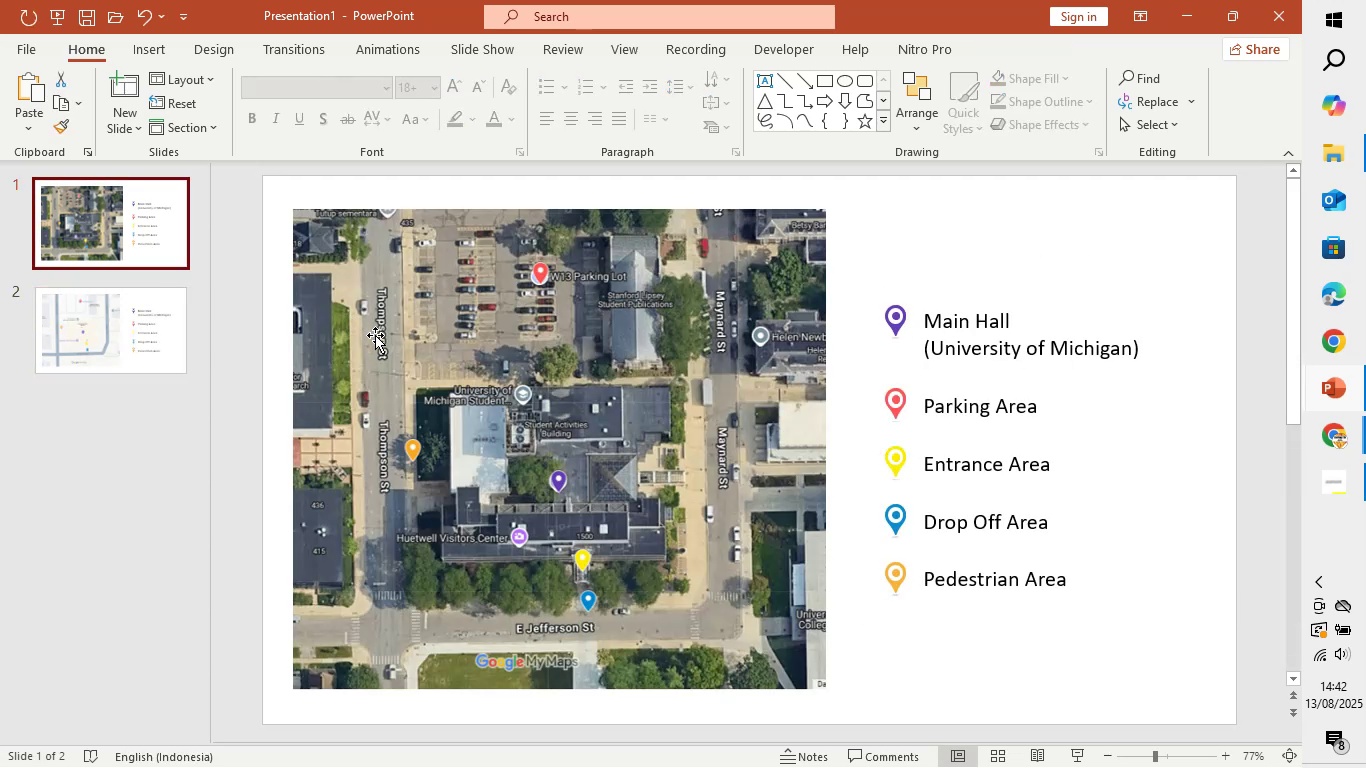 
left_click([130, 312])
 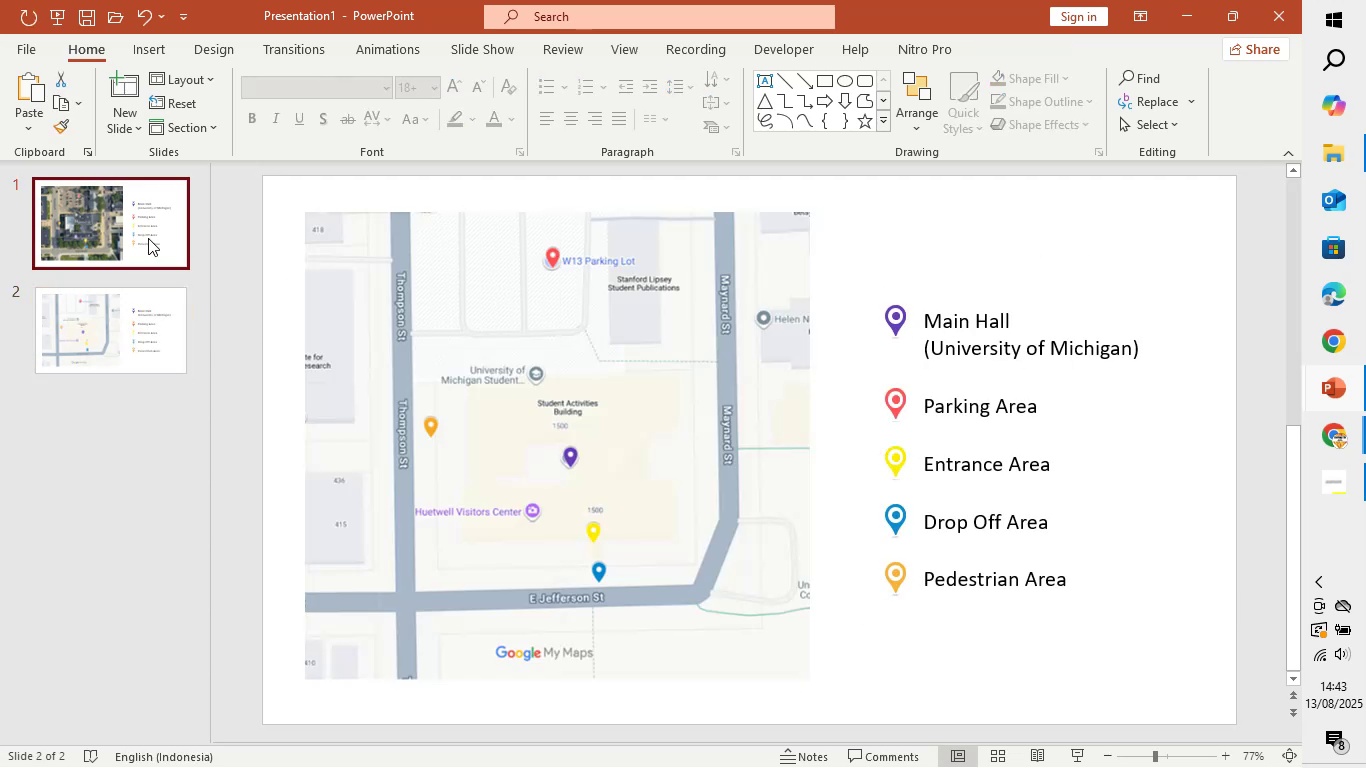 
double_click([468, 337])
 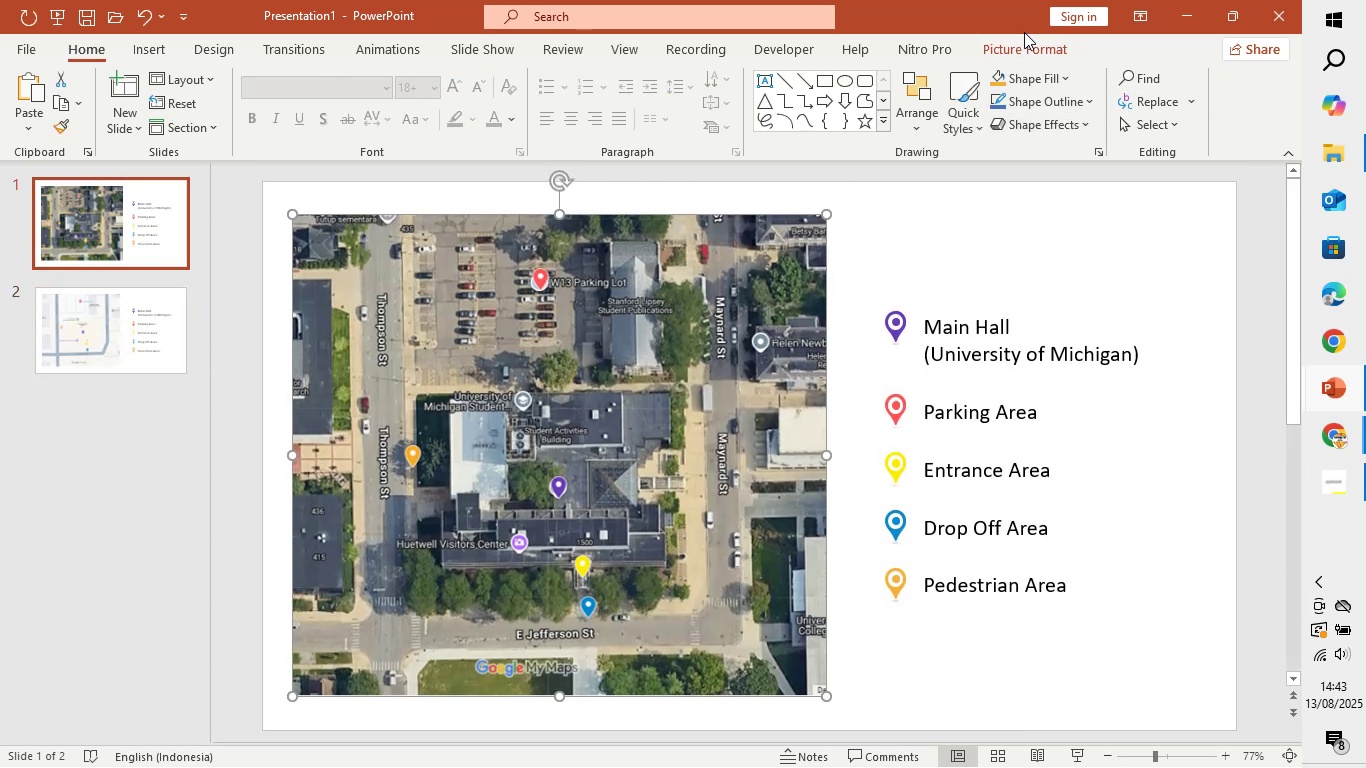 
left_click([1008, 43])
 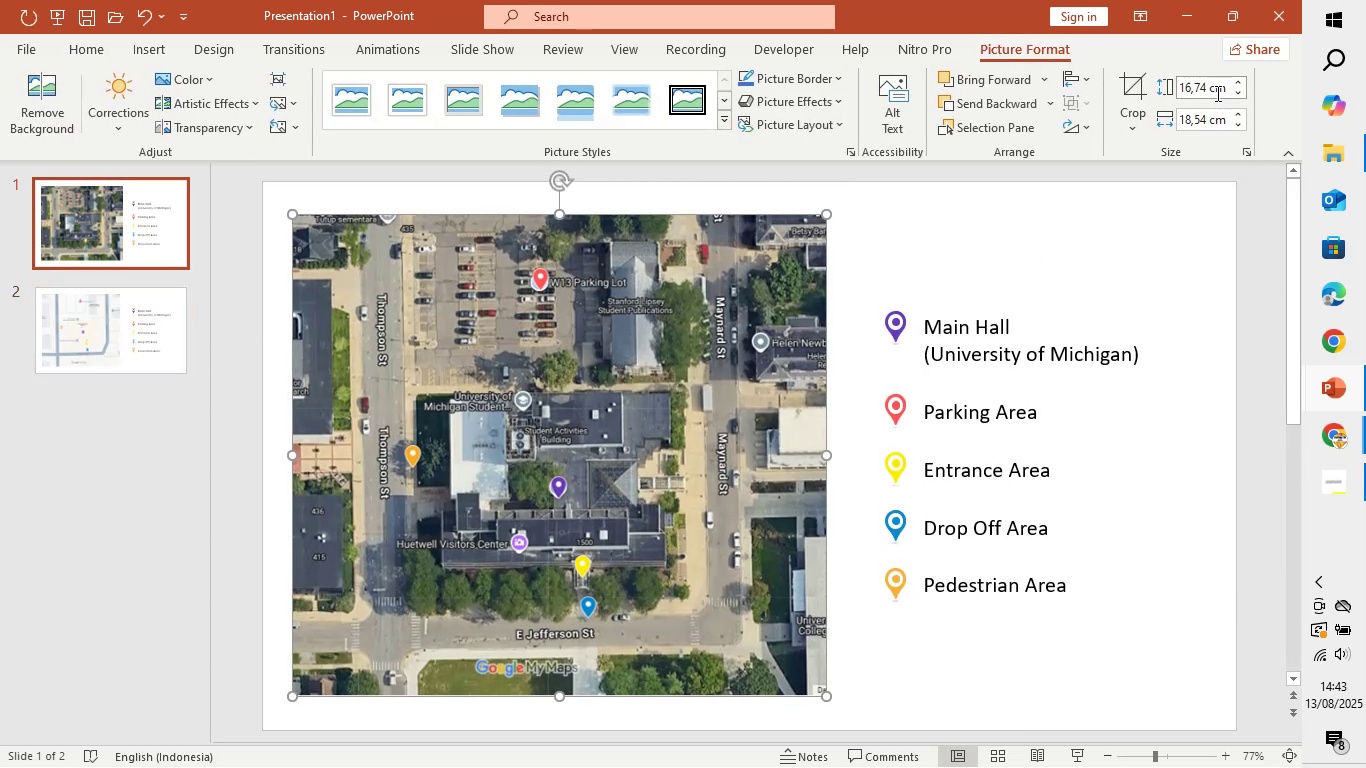 
left_click([1216, 88])
 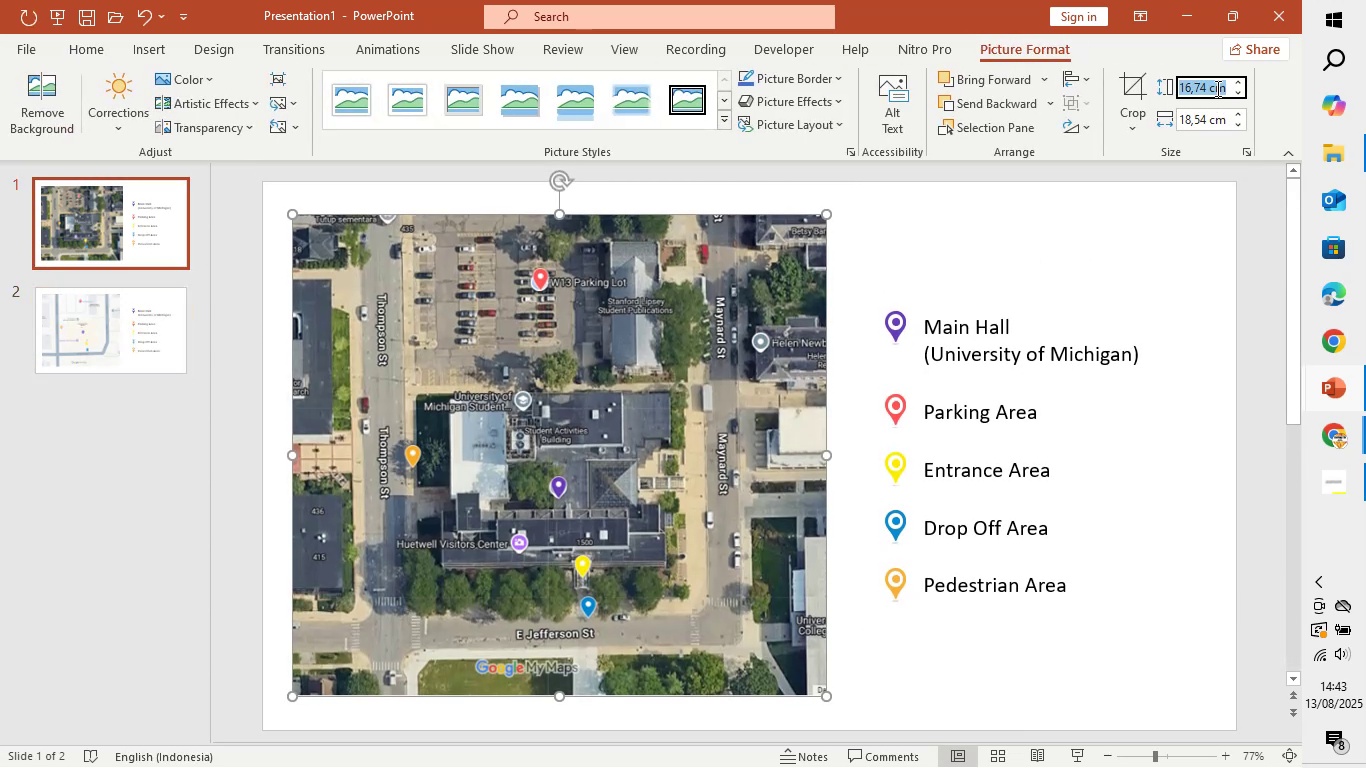 
key(Control+C)
 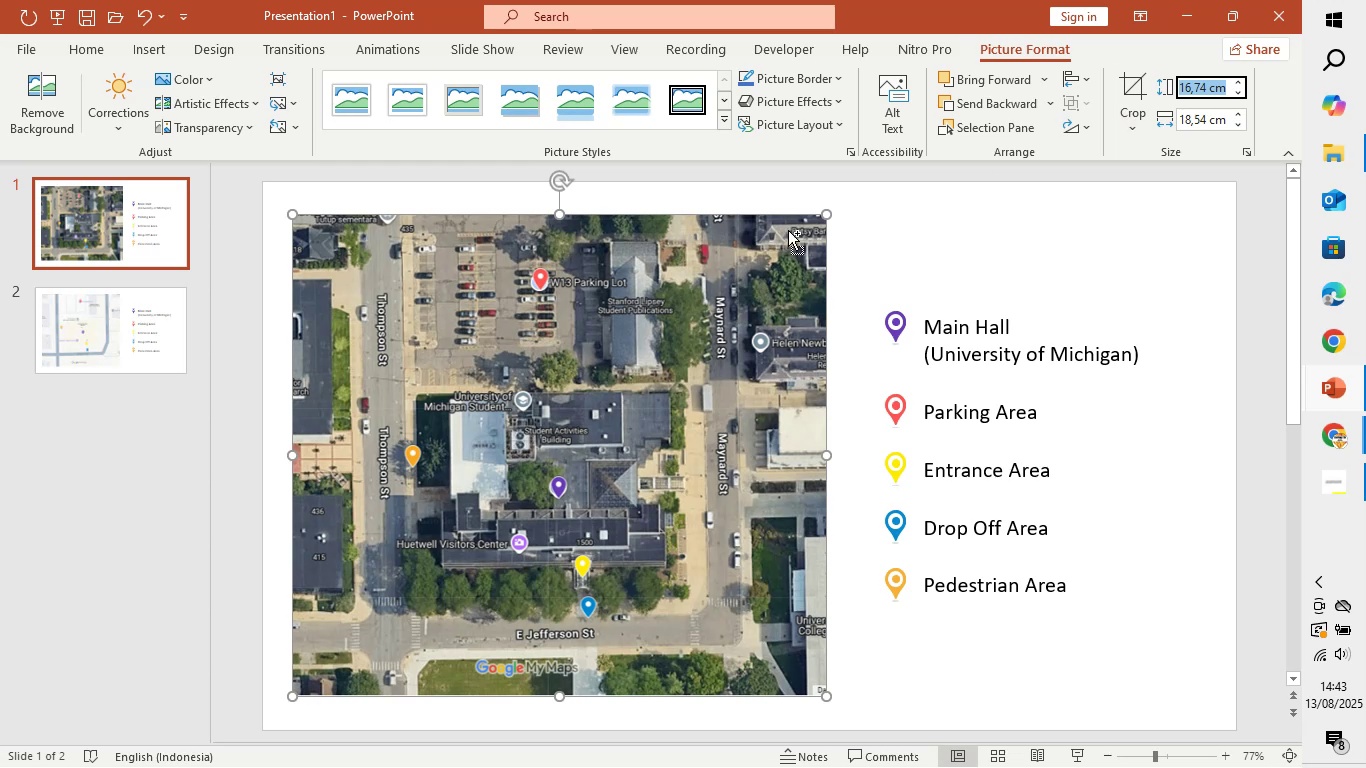 
key(Control+C)
 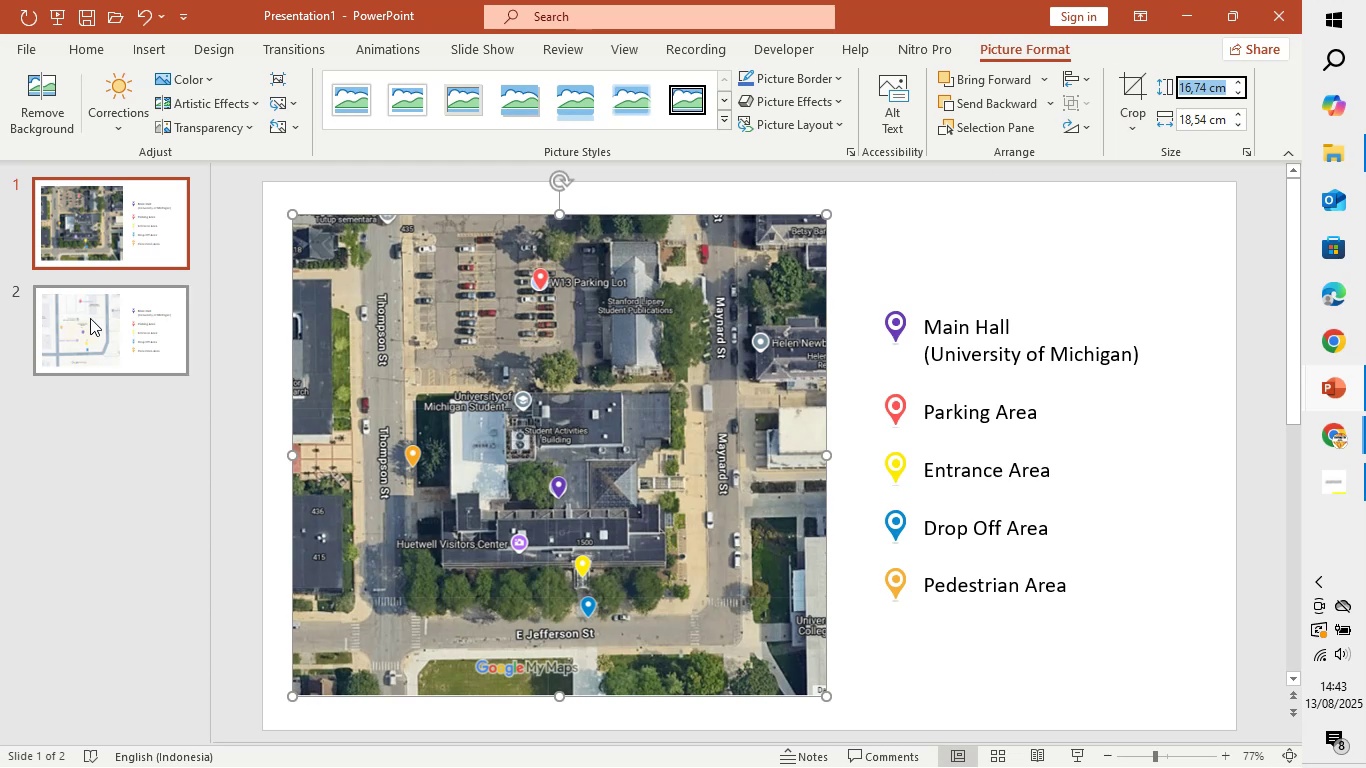 
left_click([80, 324])
 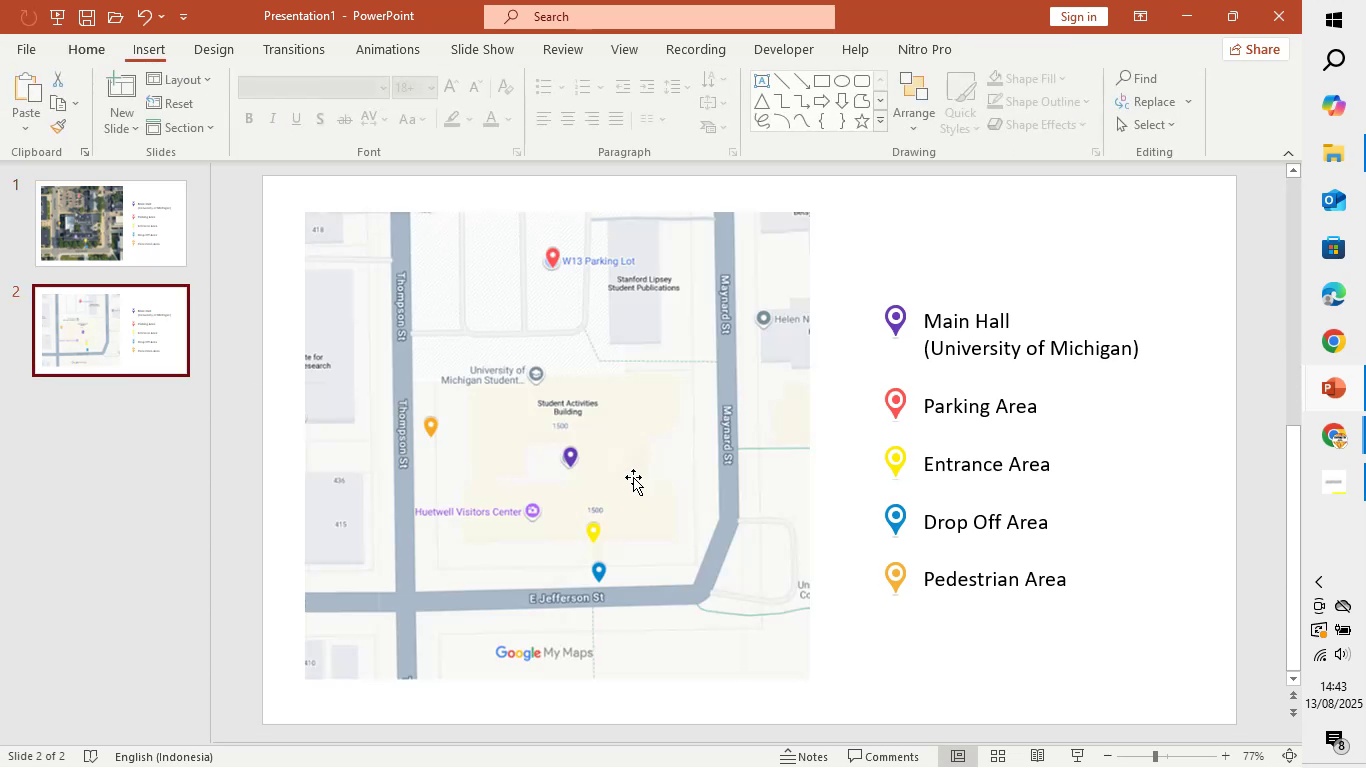 
left_click([633, 477])
 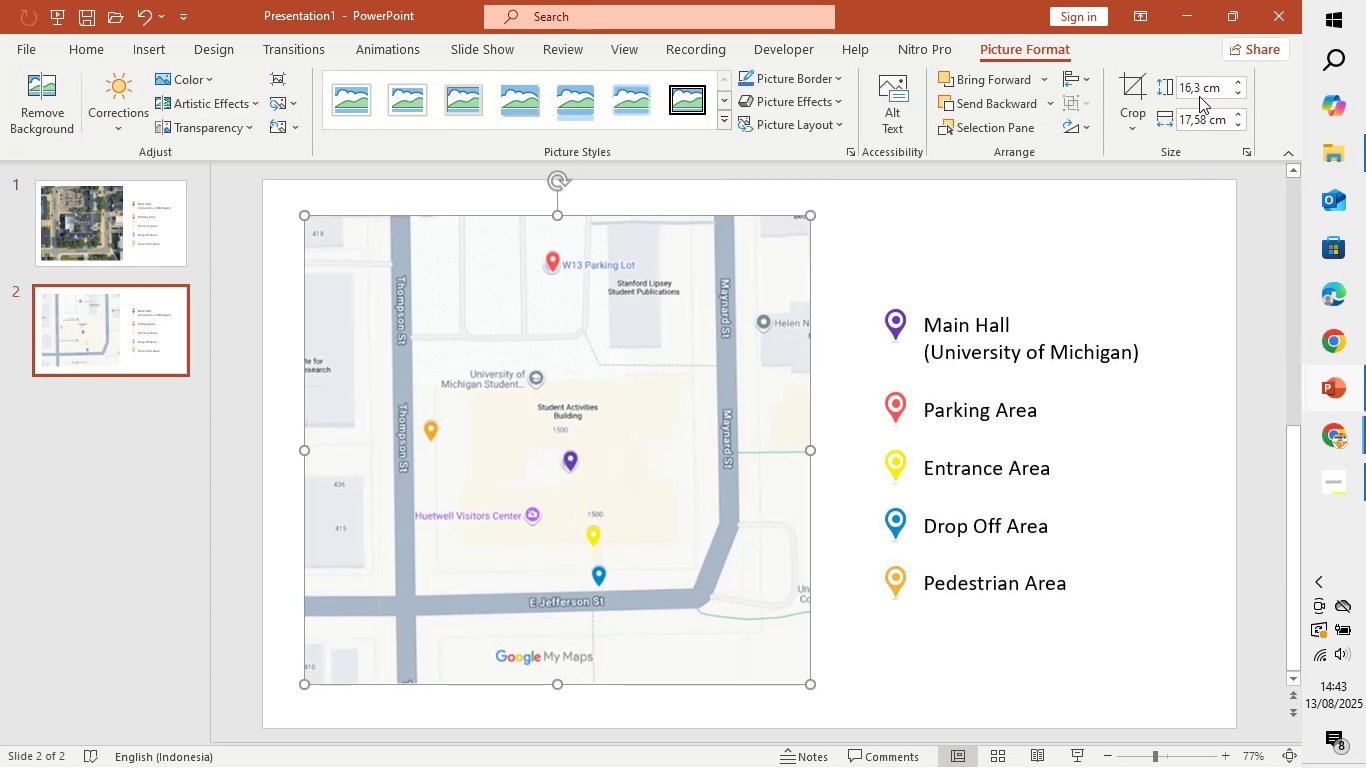 
left_click([1199, 88])
 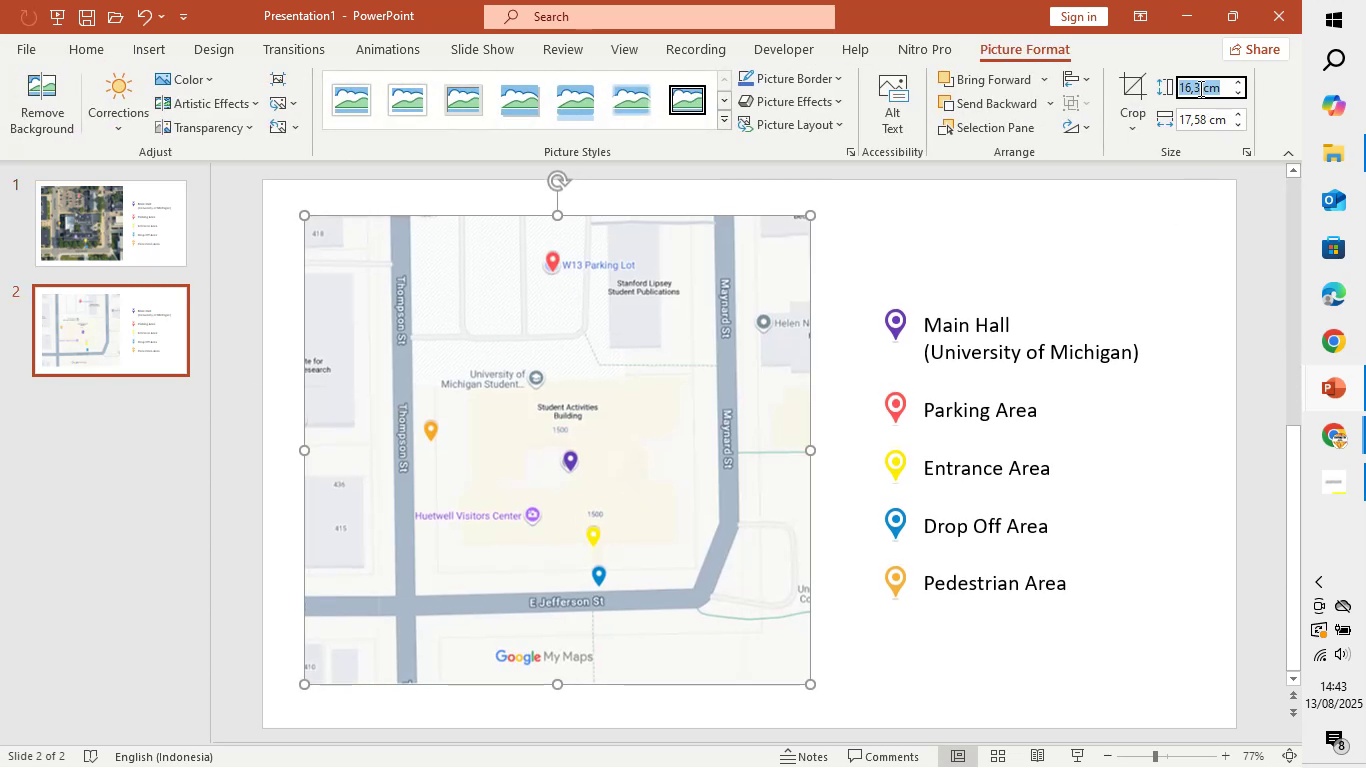 
key(Control+V)
 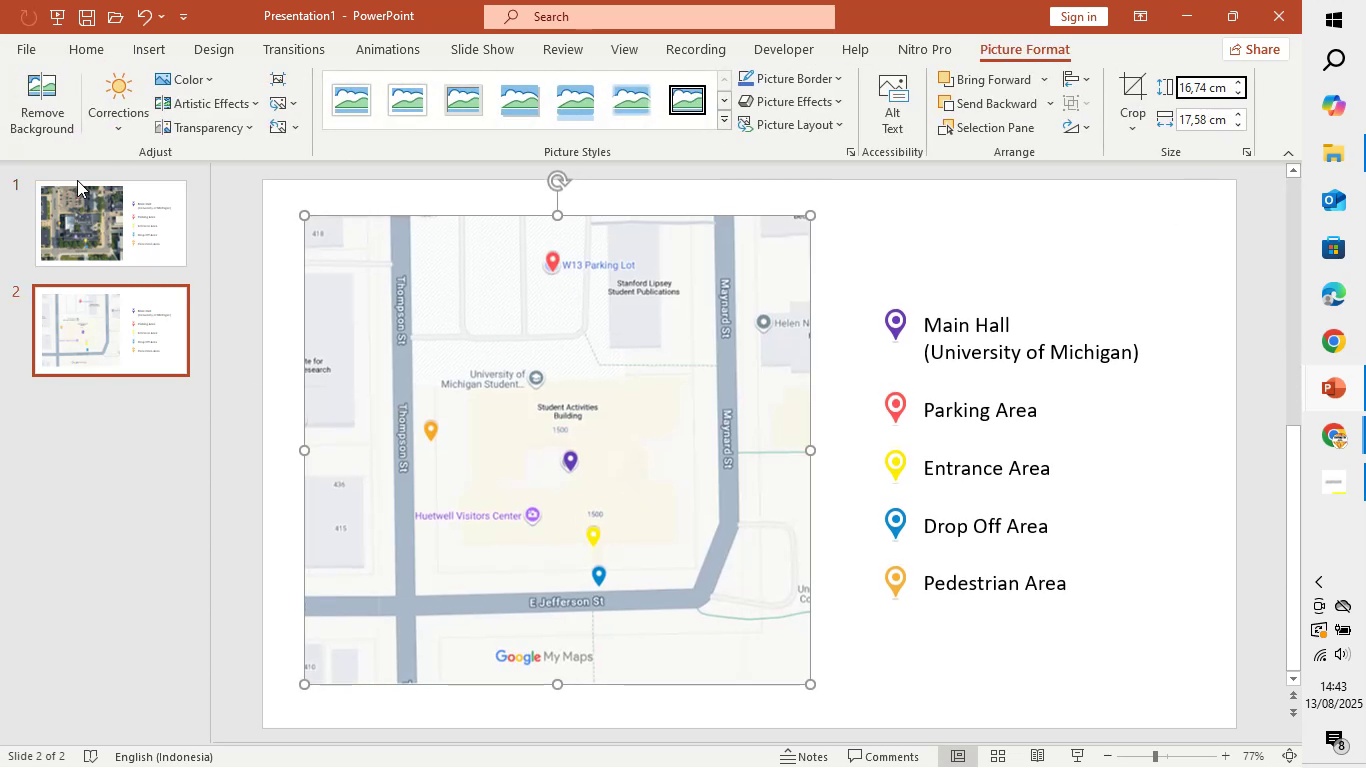 
left_click([100, 214])
 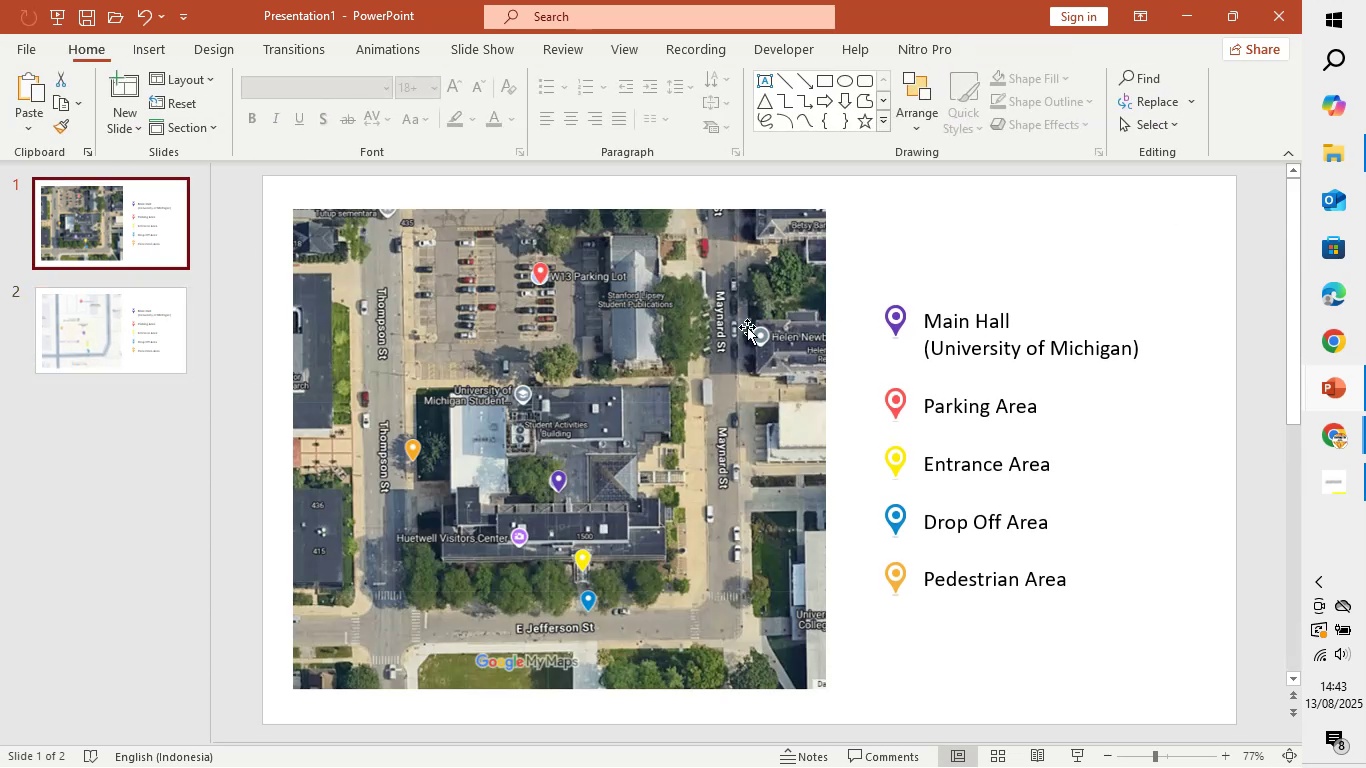 
left_click([740, 334])
 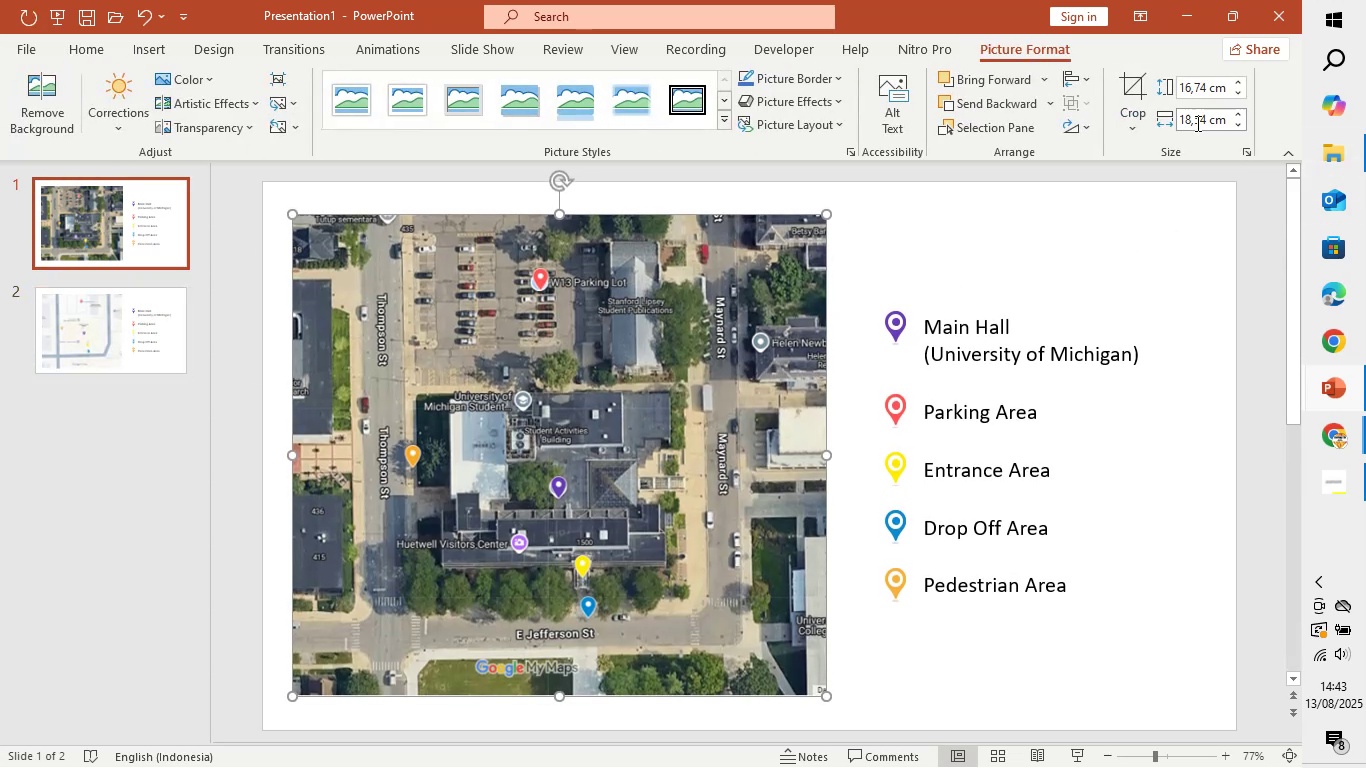 
left_click([1196, 121])
 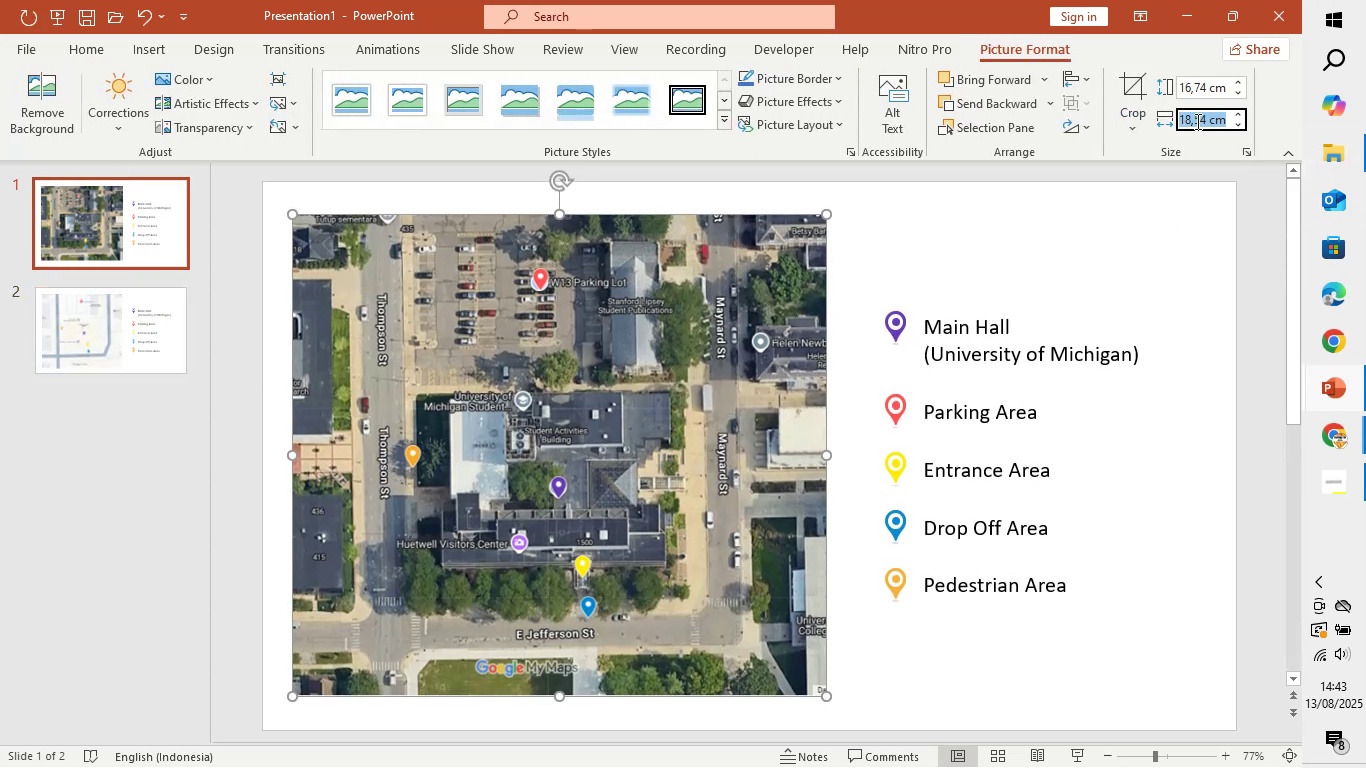 
key(Control+C)
 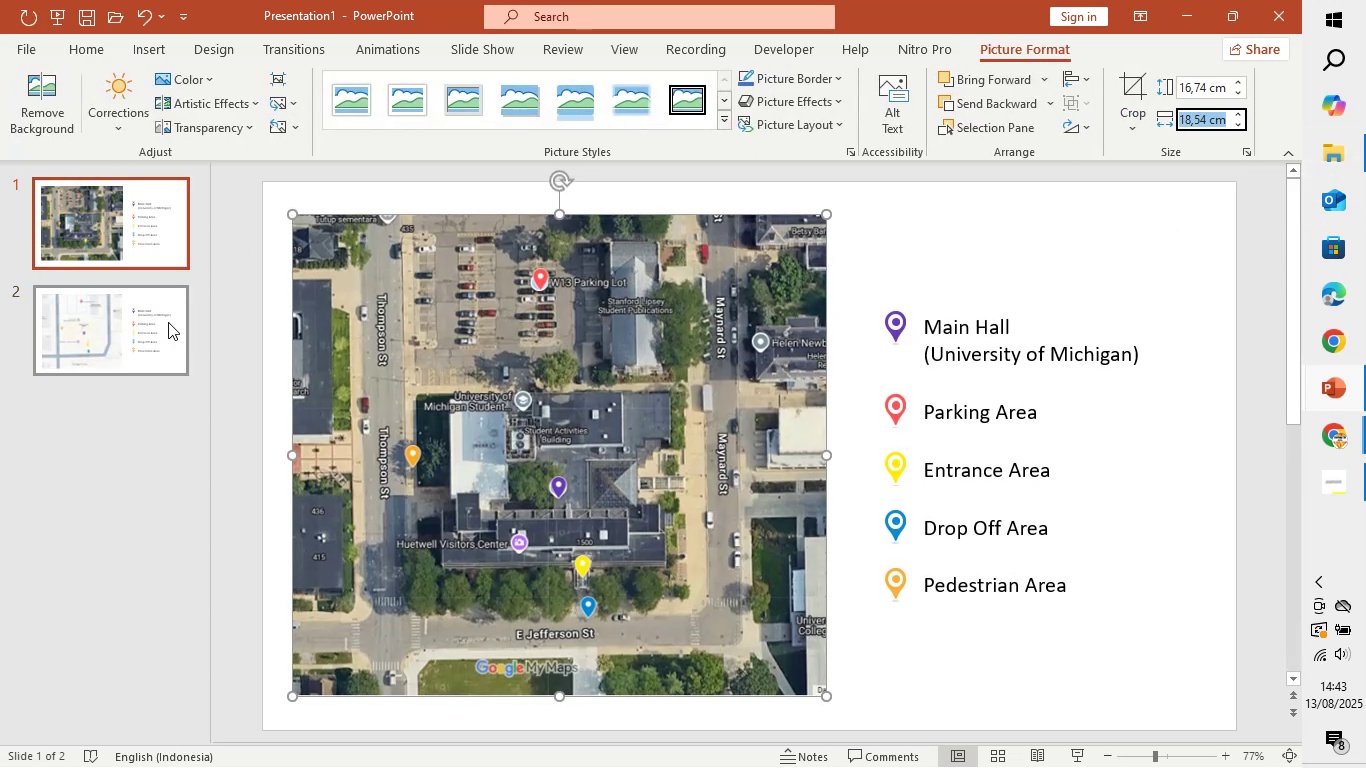 
left_click([164, 323])
 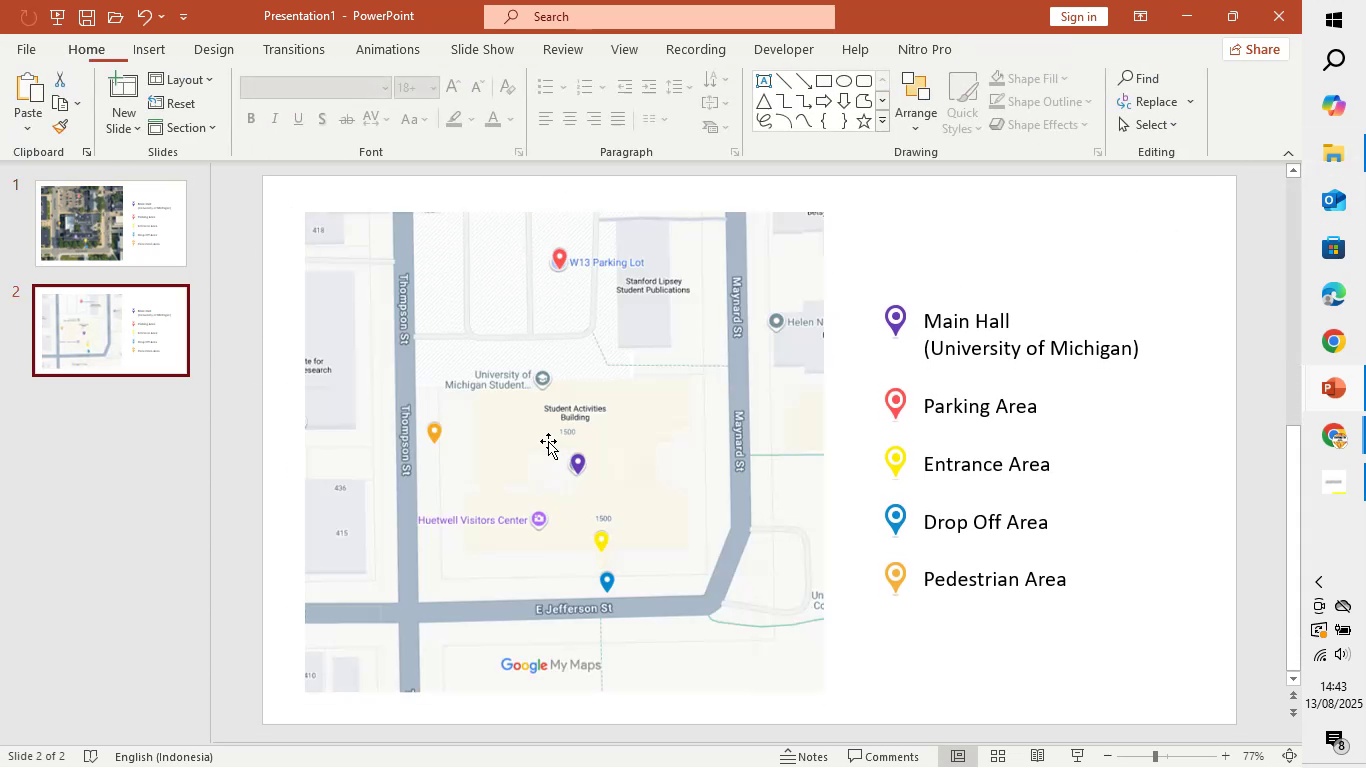 
left_click([548, 441])
 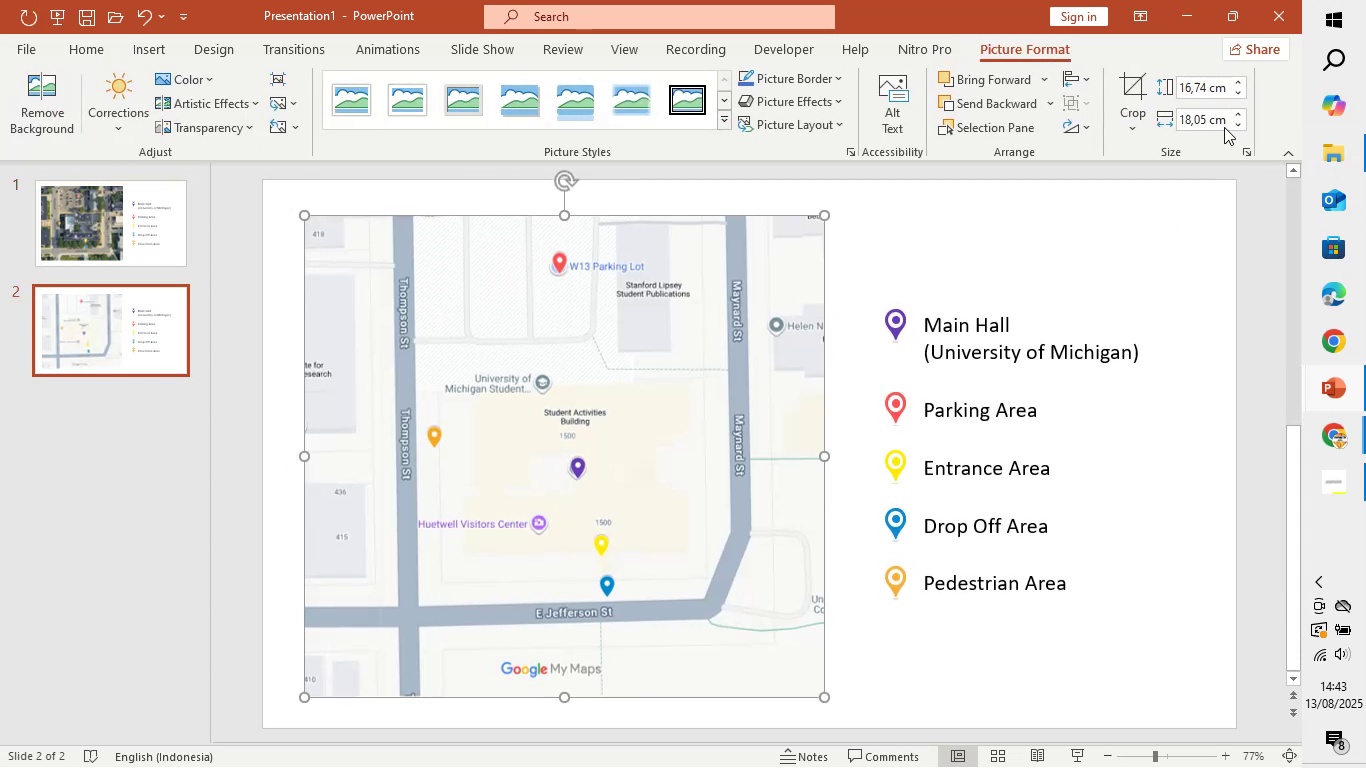 
left_click([1223, 117])
 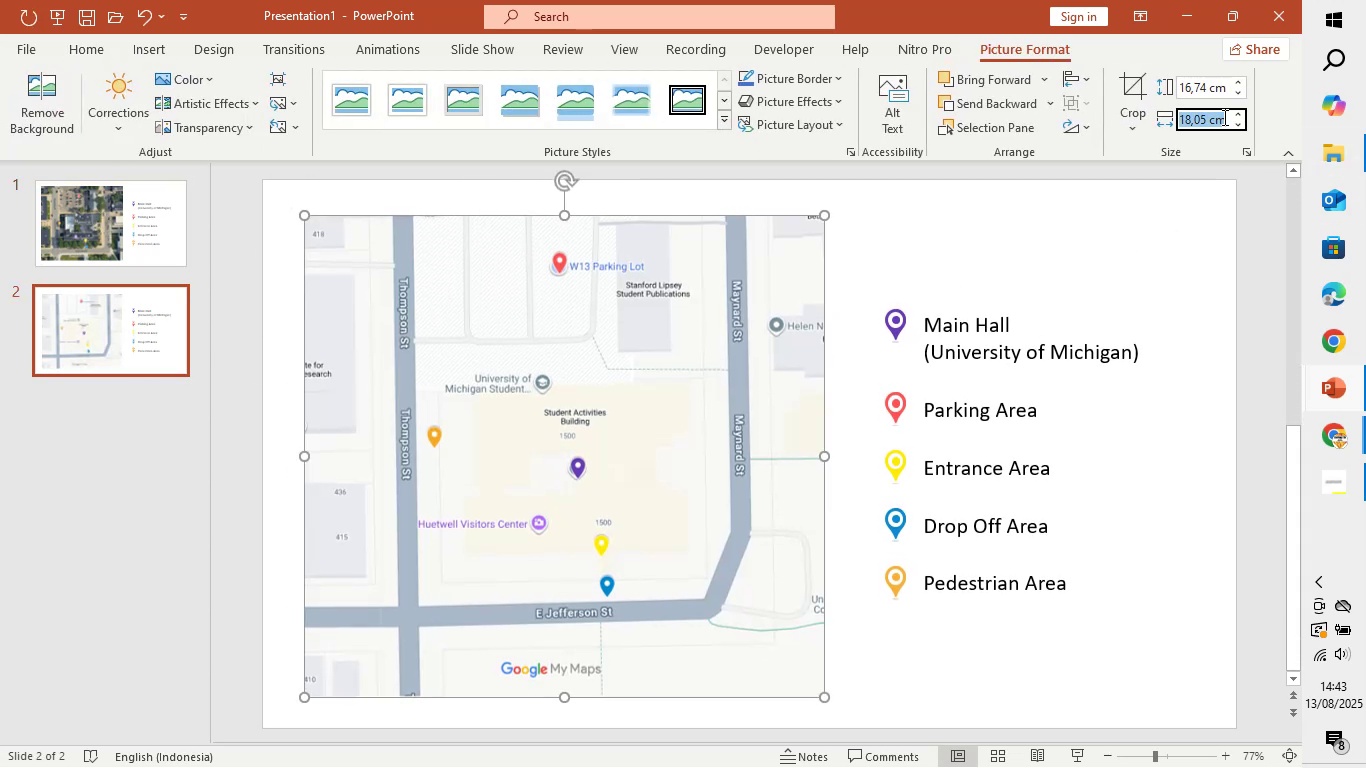 
key(Control+V)
 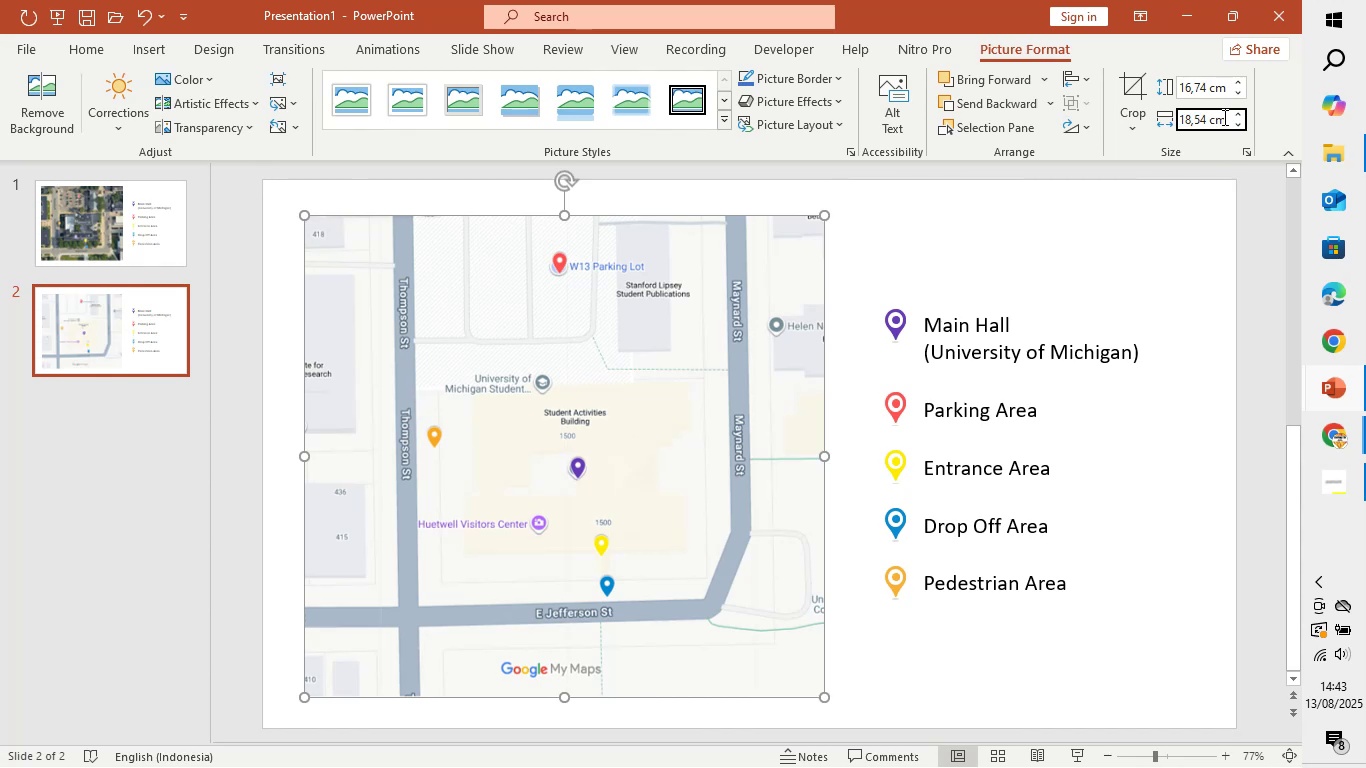 
key(Enter)
 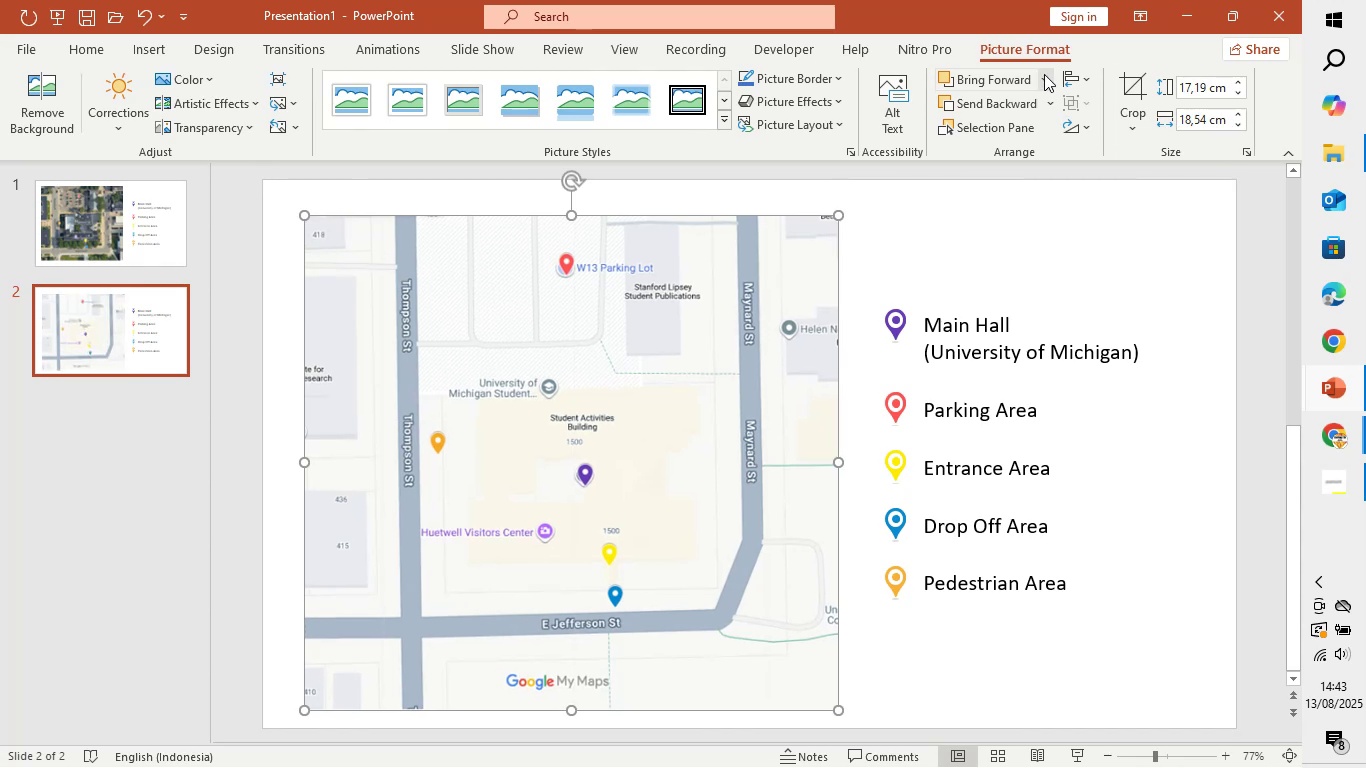 
left_click([1075, 77])
 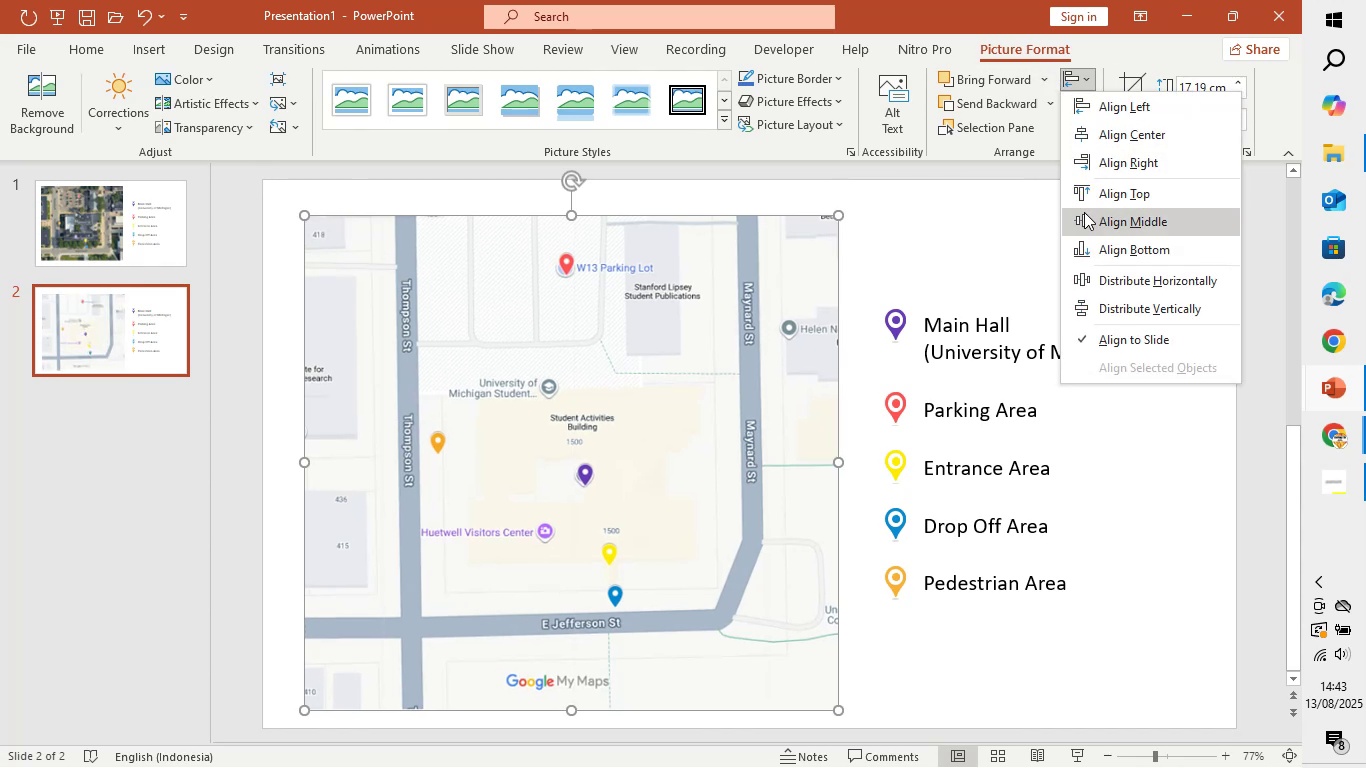 
left_click([1084, 220])
 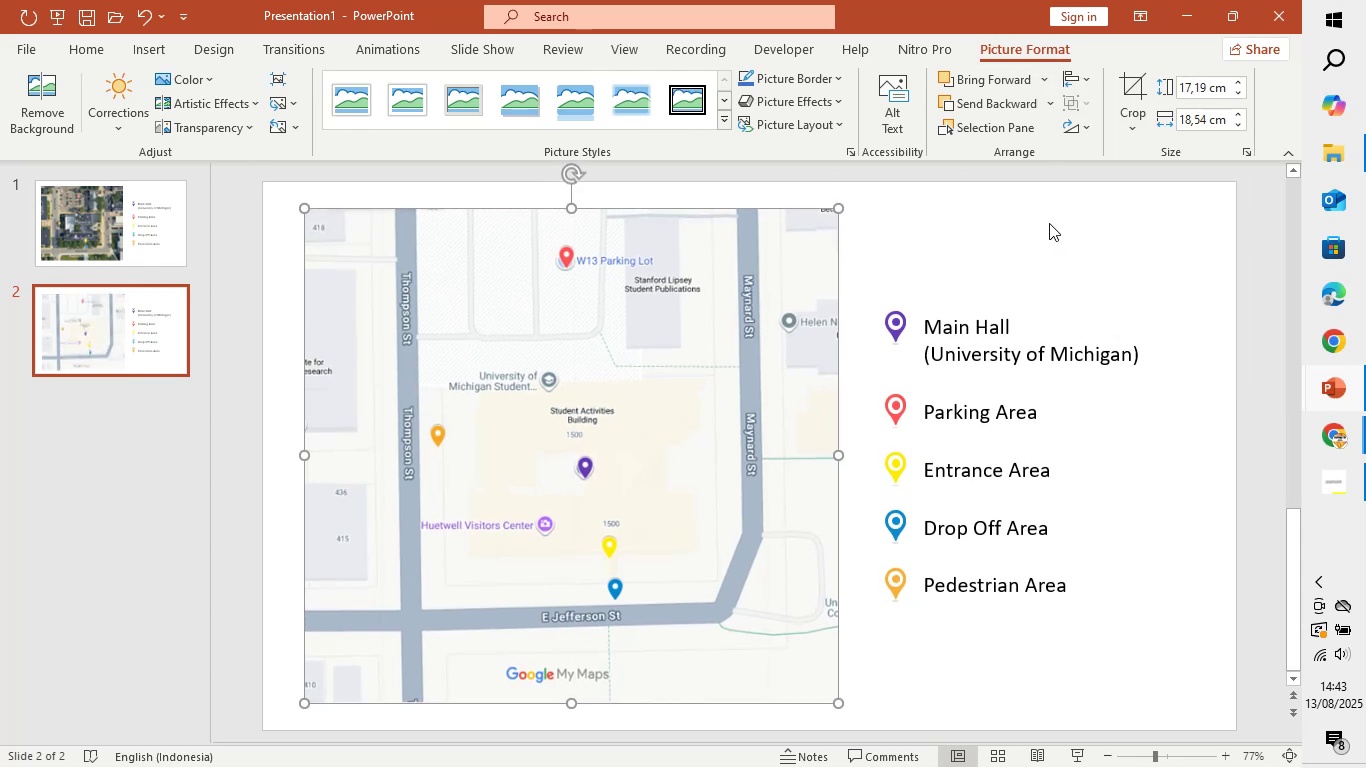 
left_click([1049, 223])
 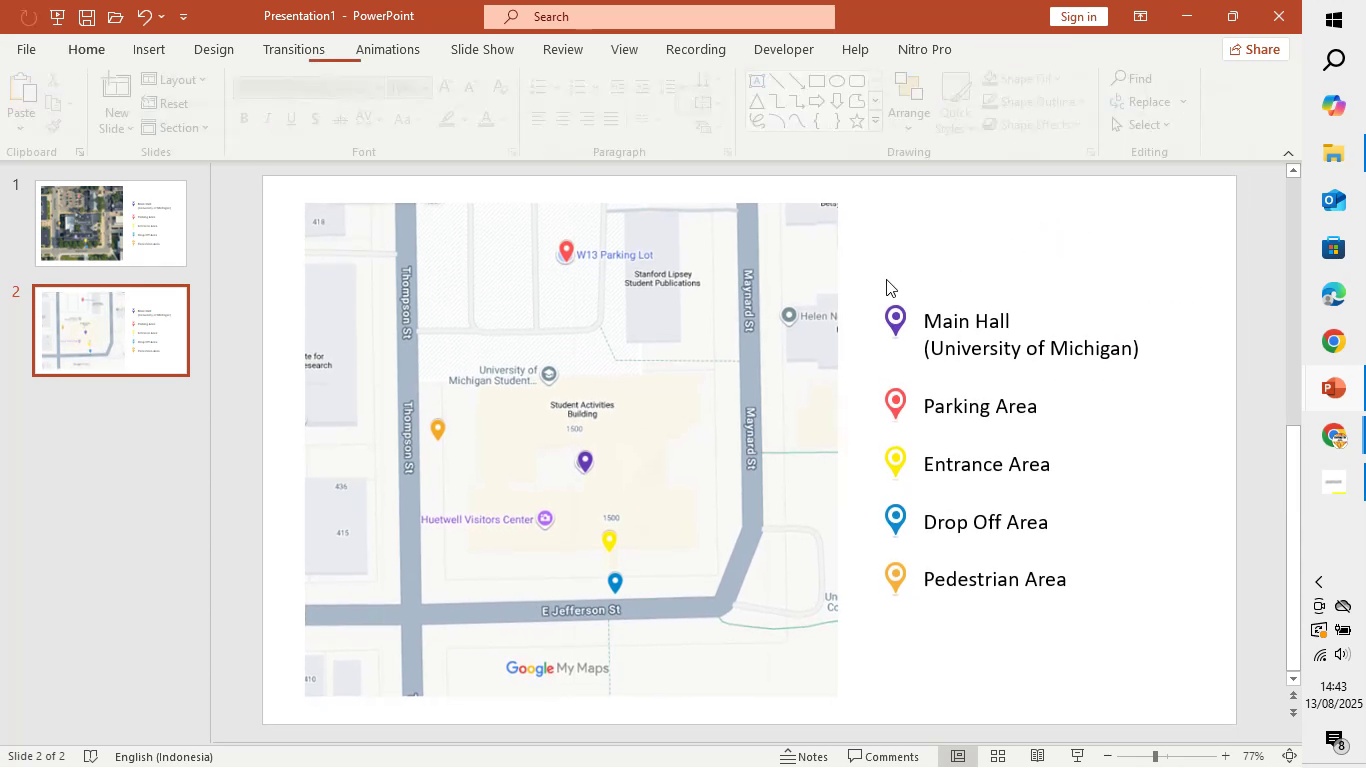 
hold_key(key=ShiftLeft, duration=1.5)
left_click_drag(start_coordinate=[653, 298], to_coordinate=[641, 294])
 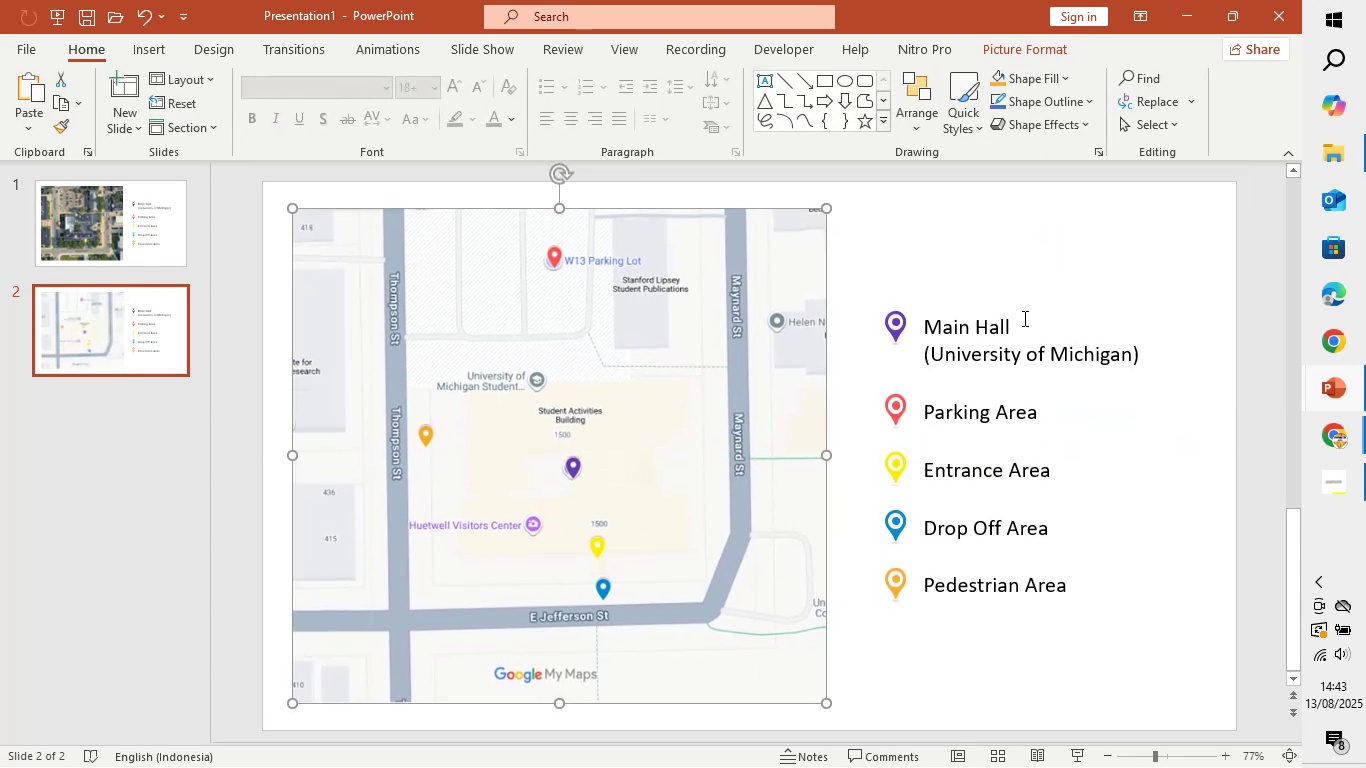 
hold_key(key=ShiftLeft, duration=1.53)
 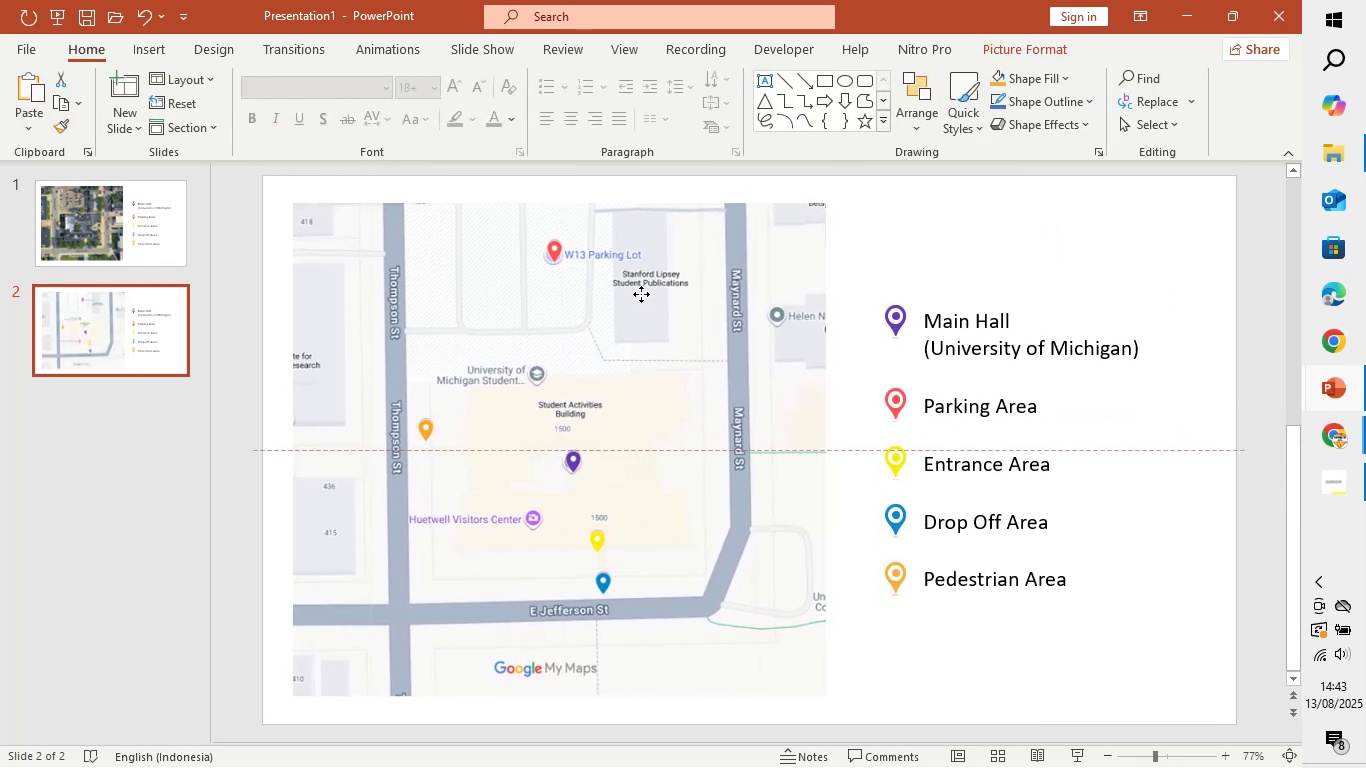 
hold_key(key=ShiftLeft, duration=0.74)
 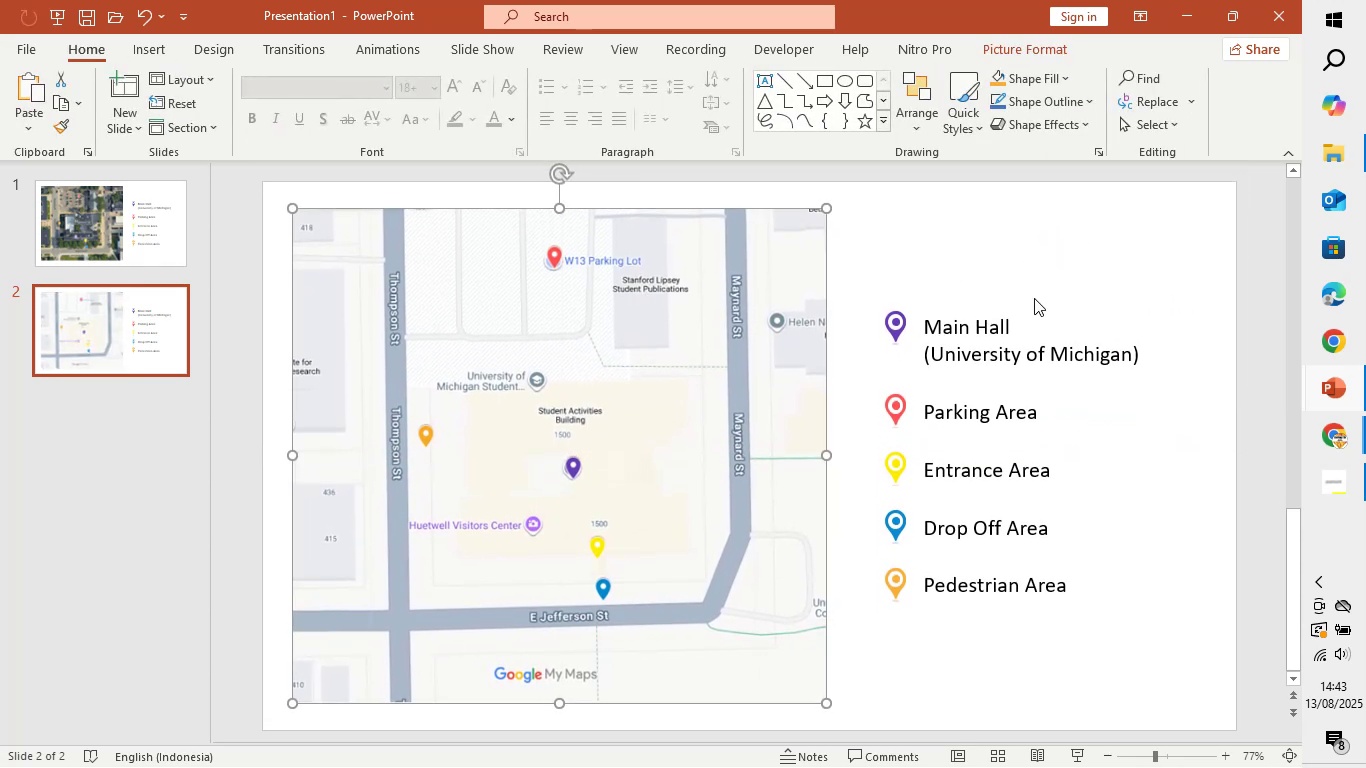 
double_click([1035, 297])
 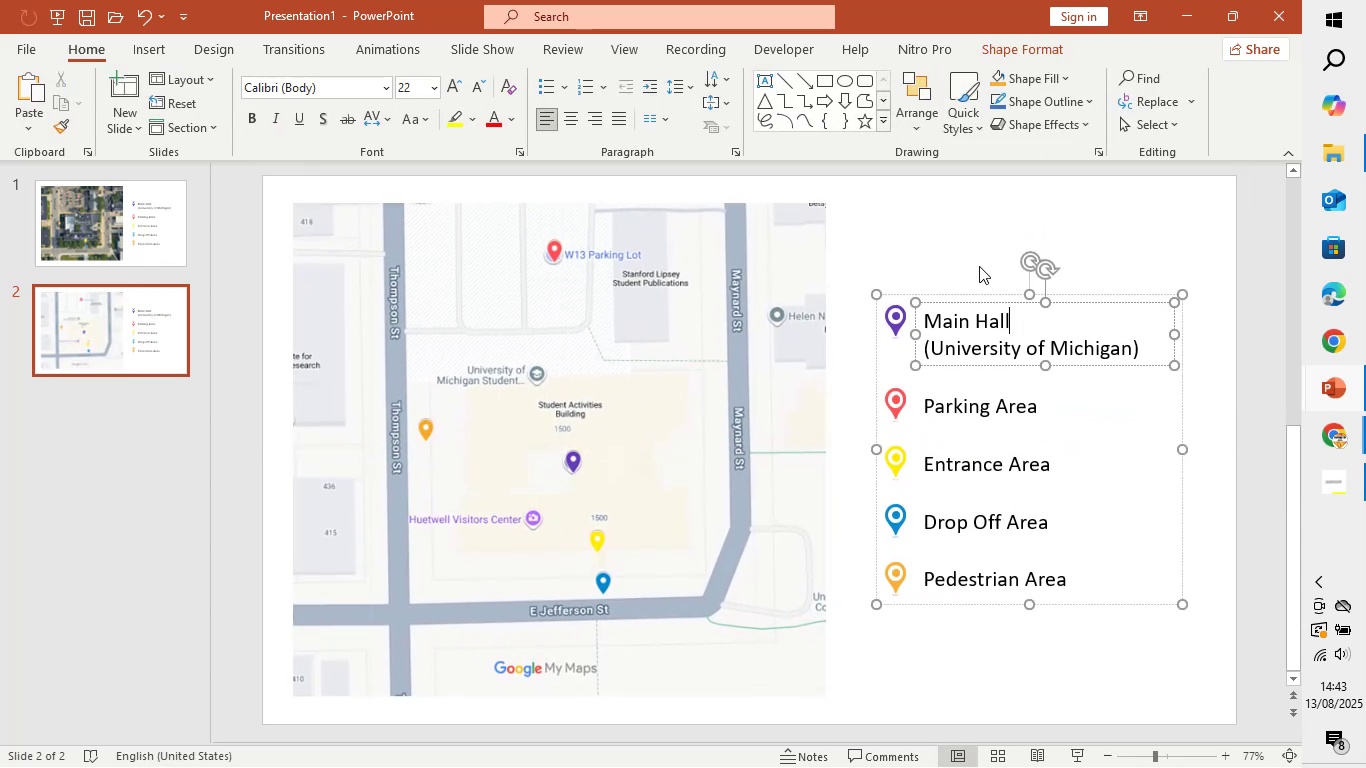 
left_click([978, 263])
 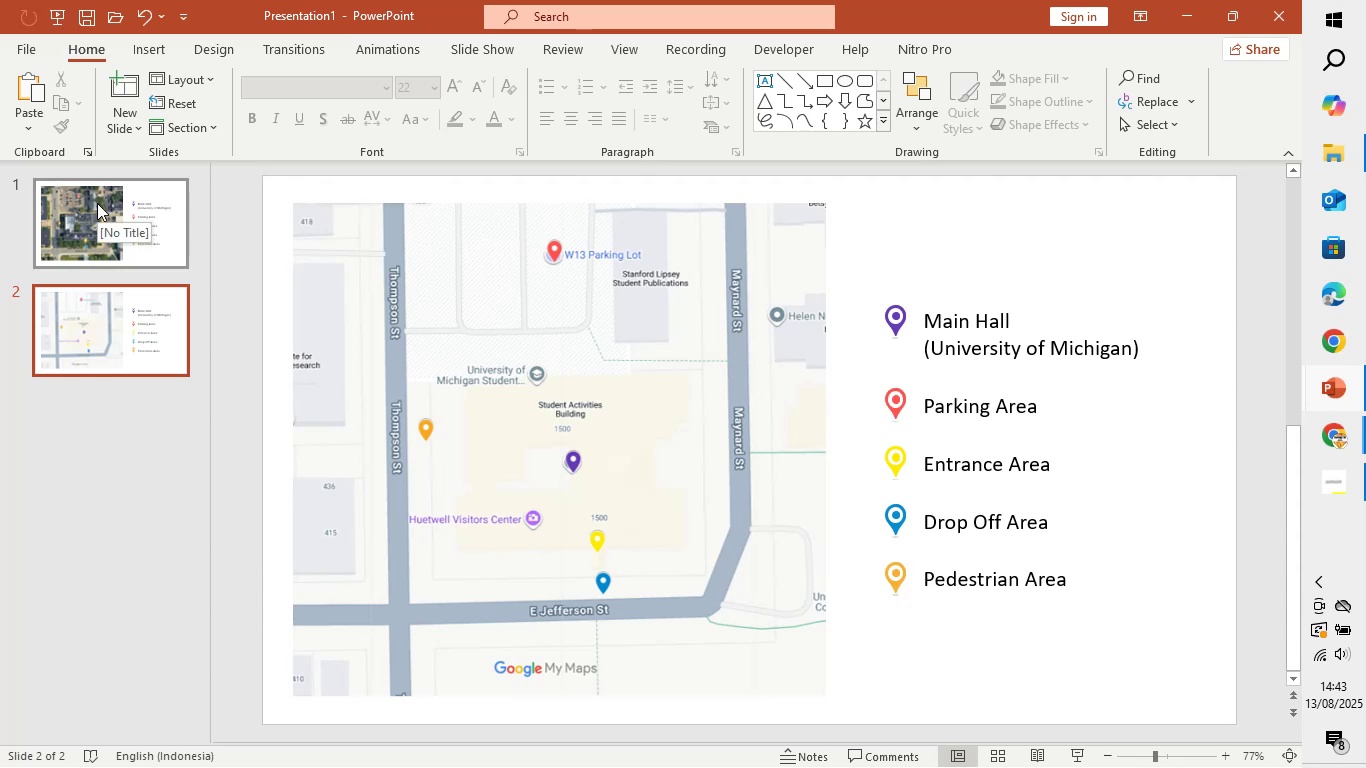 
left_click([97, 203])
 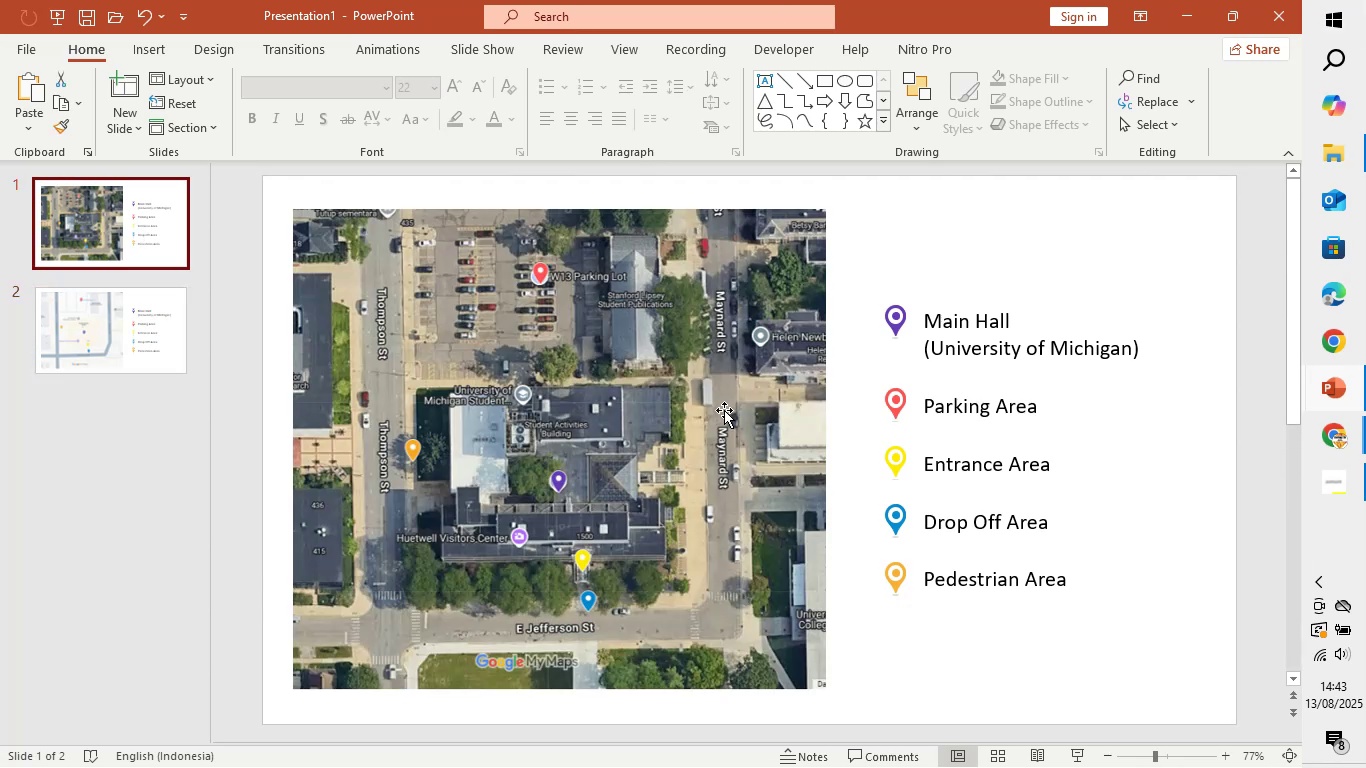 
wait(6.76)
 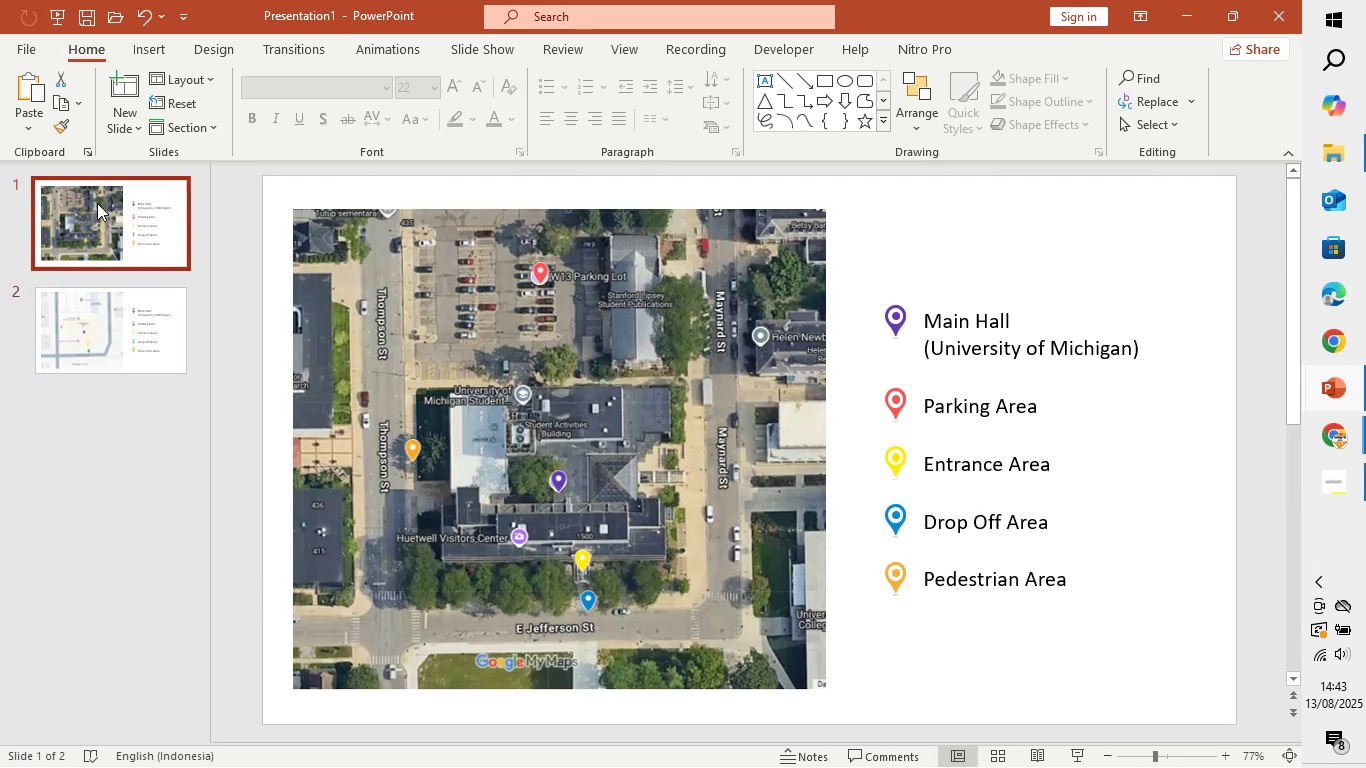 
hold_key(key=ControlLeft, duration=1.5)
 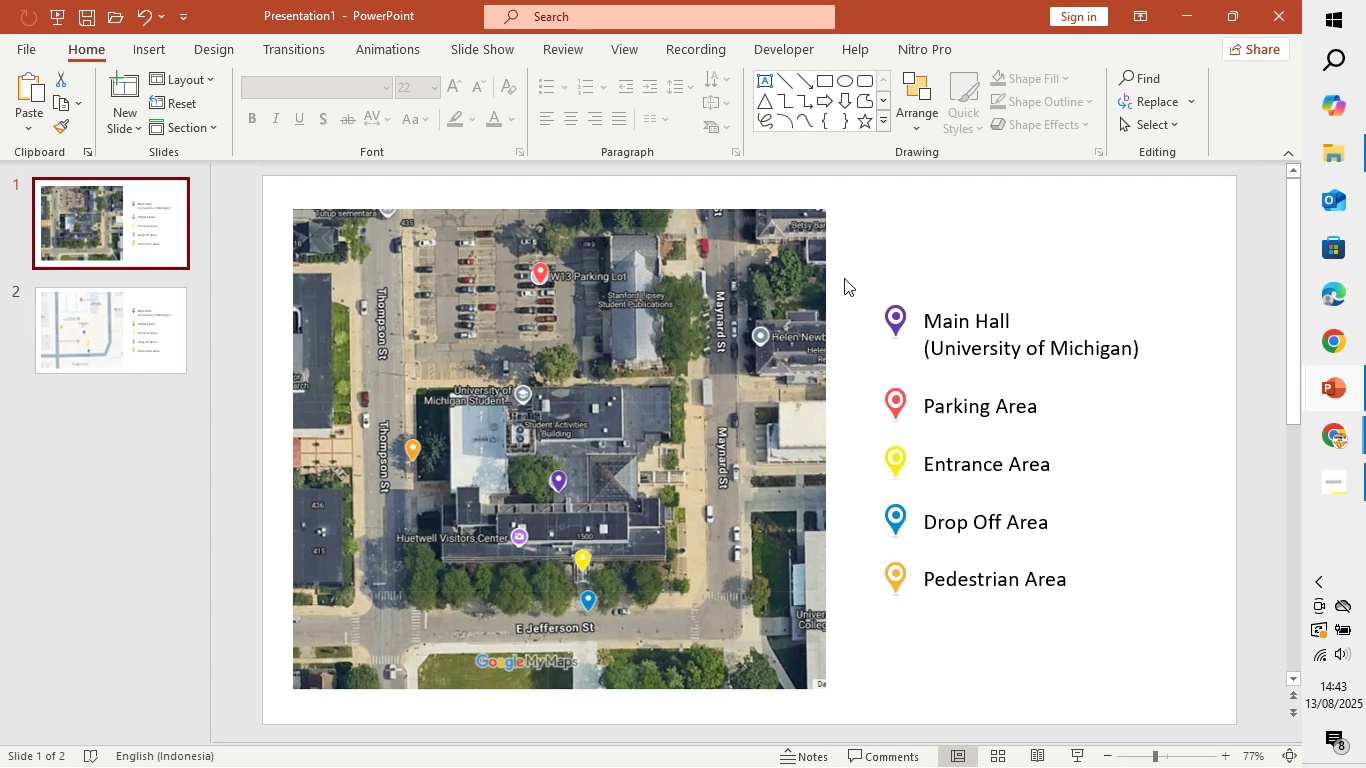 
key(Control+S)
 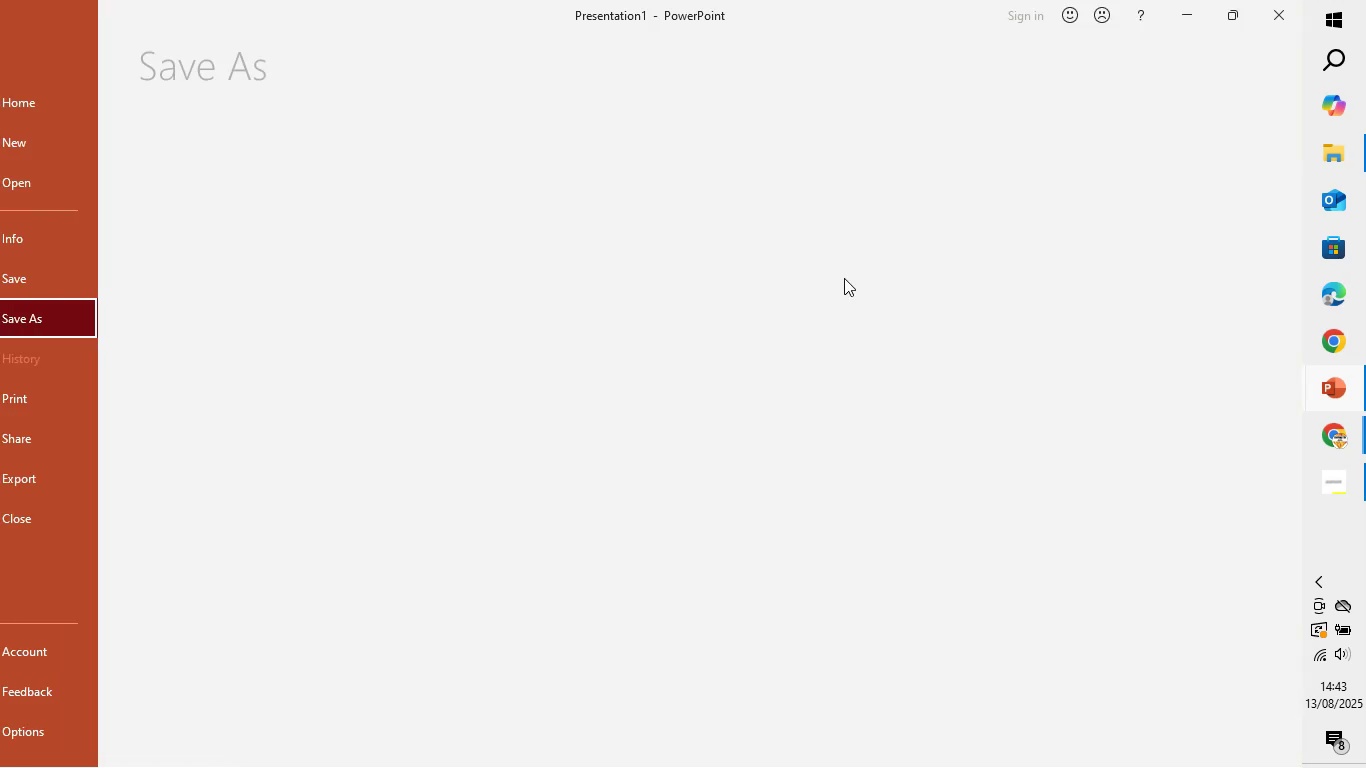 
key(Control+S)
 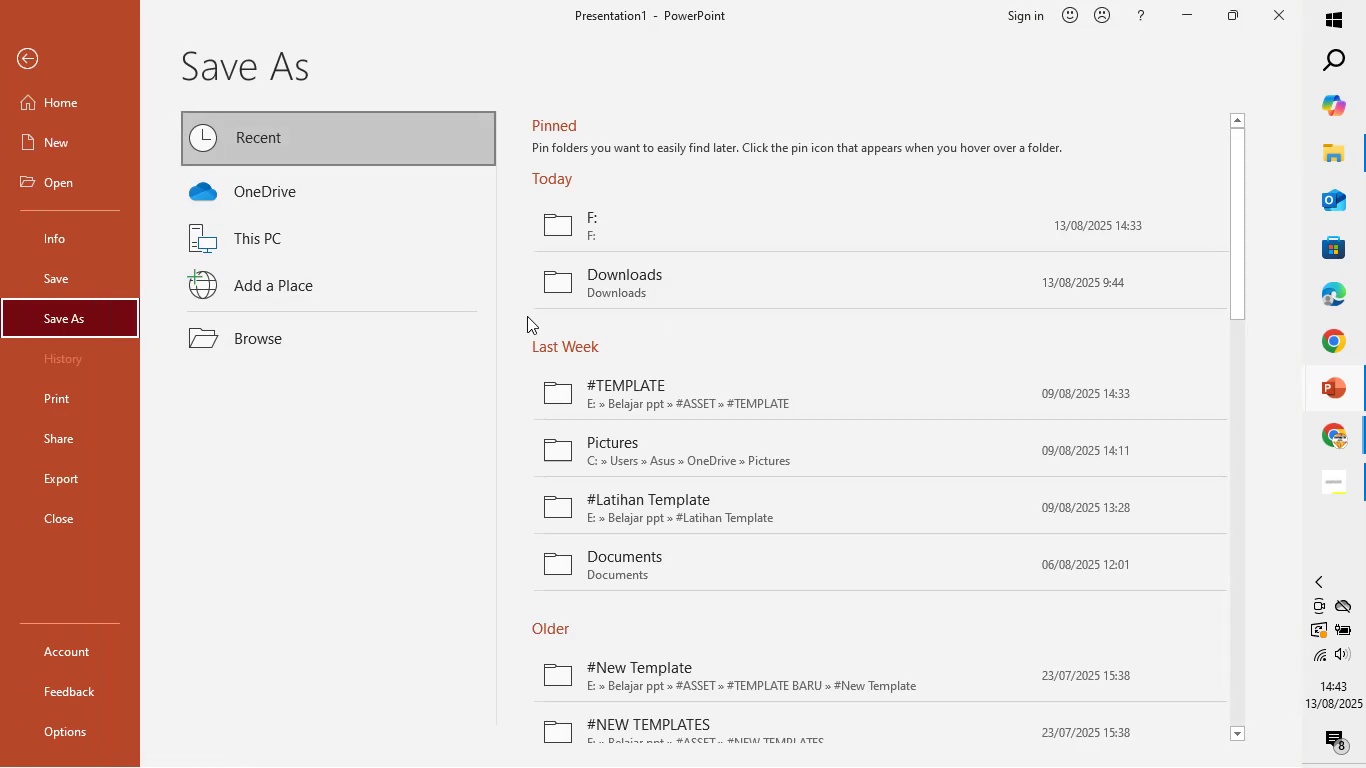 
scroll: coordinate [781, 438], scroll_direction: down, amount: 1.0
 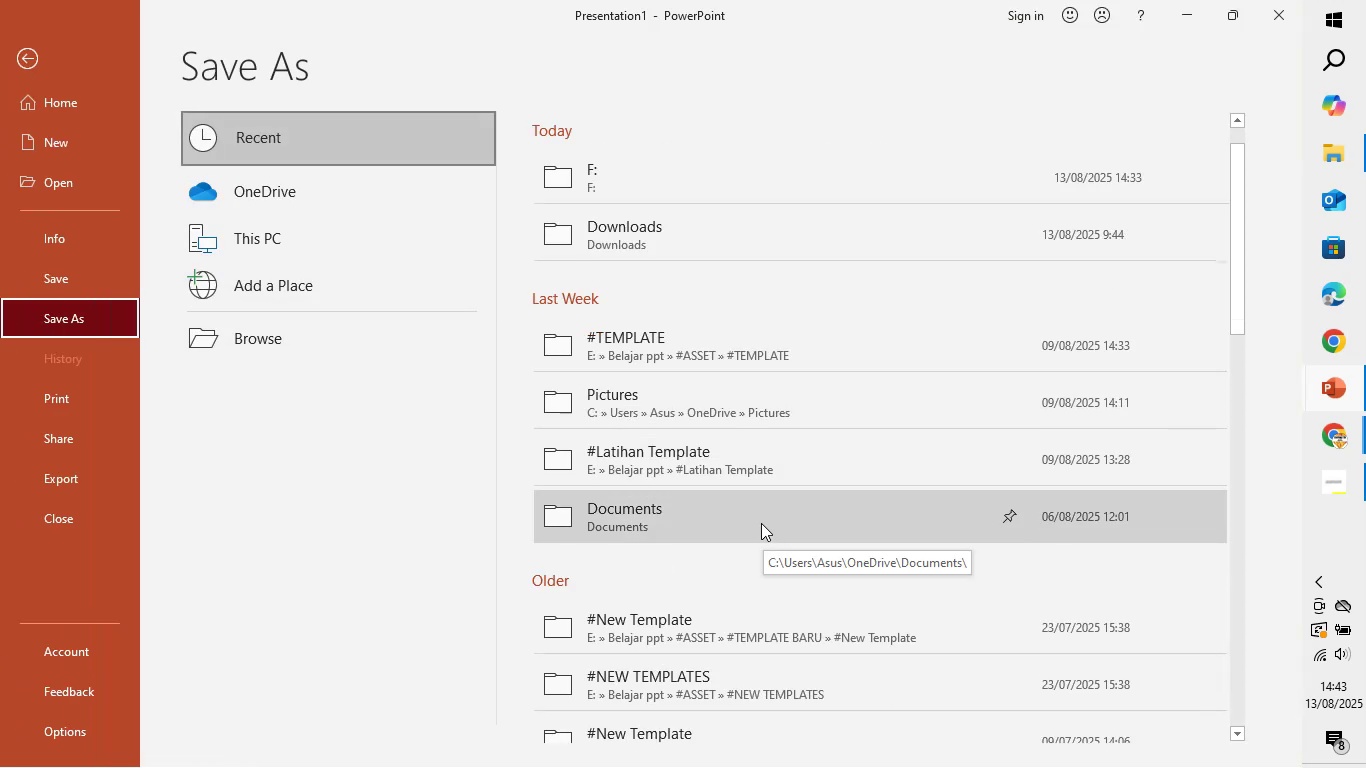 
double_click([761, 523])
 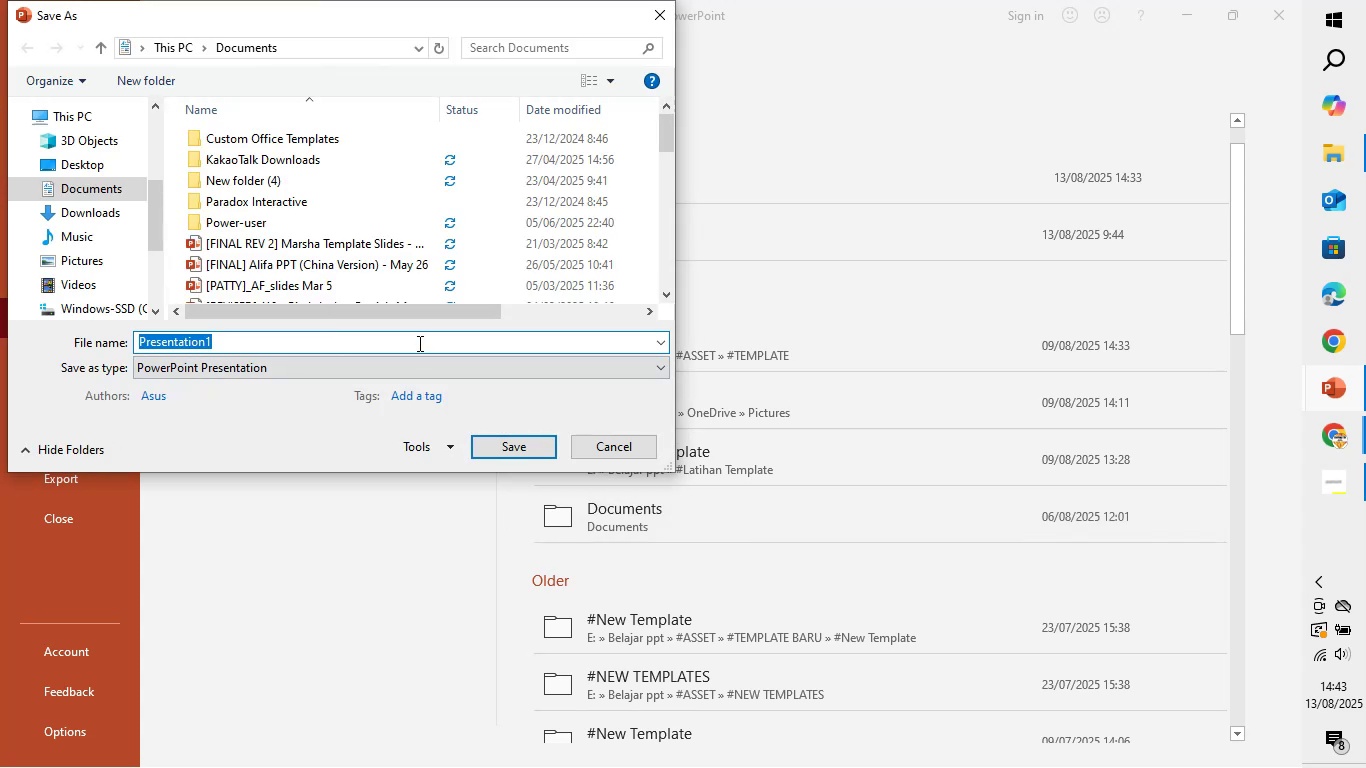 
key(Backspace)
 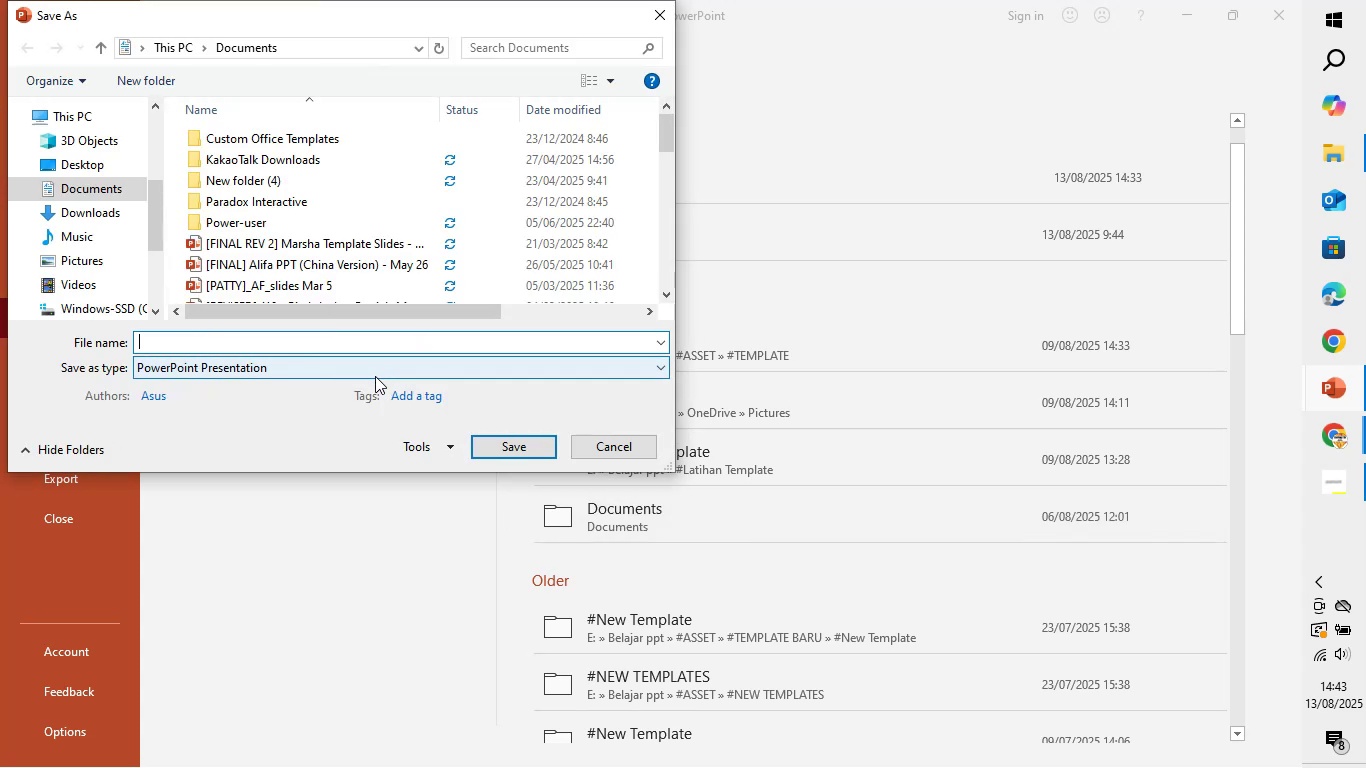 
type(Michigan University Career Mao)
key(Backspace)
type(ps)
key(Backspace)
key(Backspace)
key(Backspace)
key(Backspace)
type(Fair Maps)
 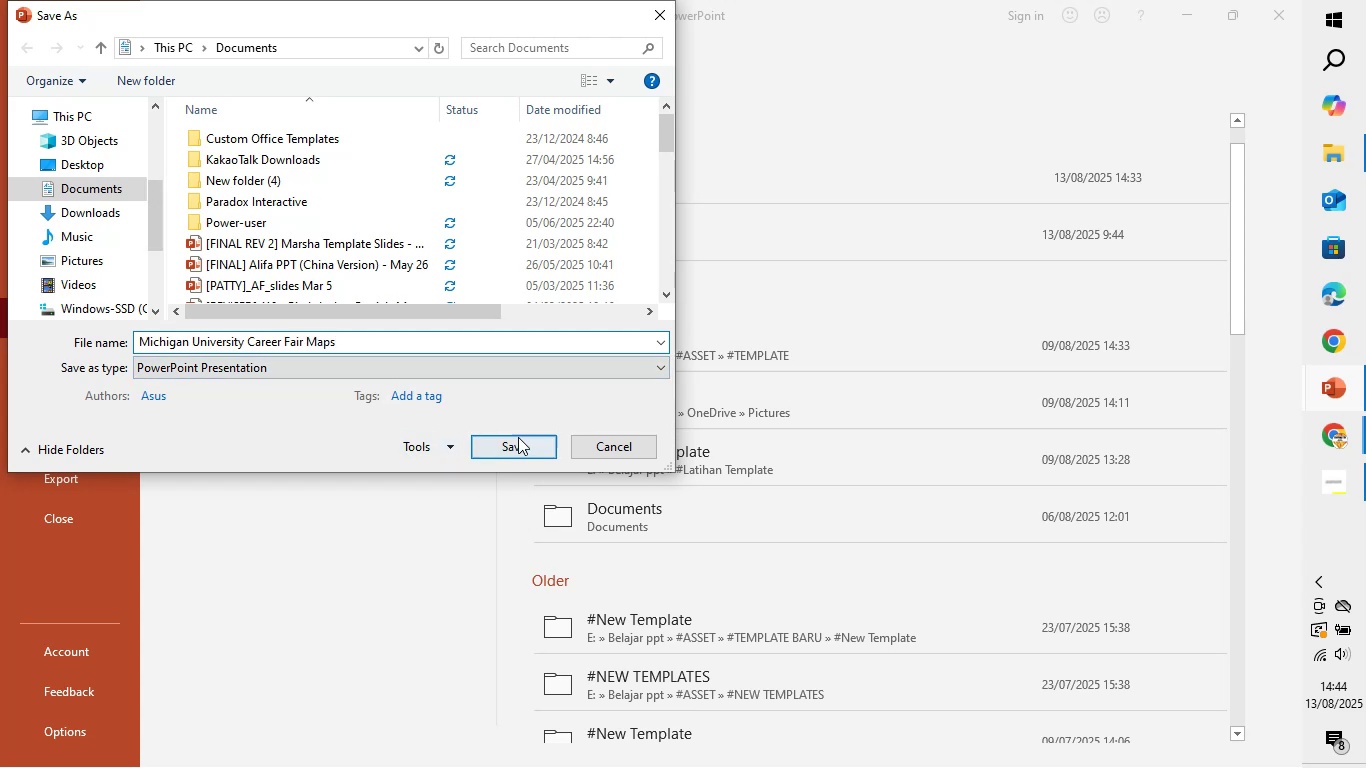 
left_click([525, 445])
 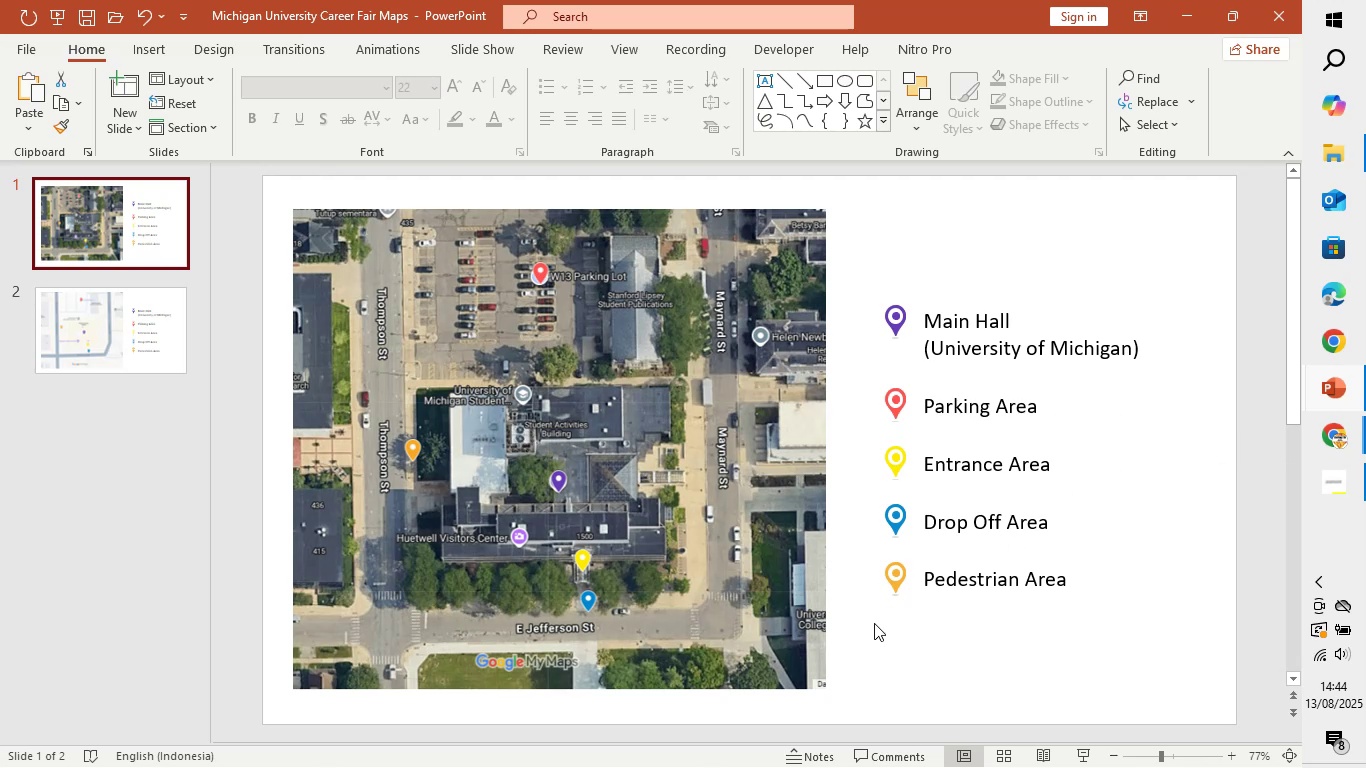 
wait(11.36)
 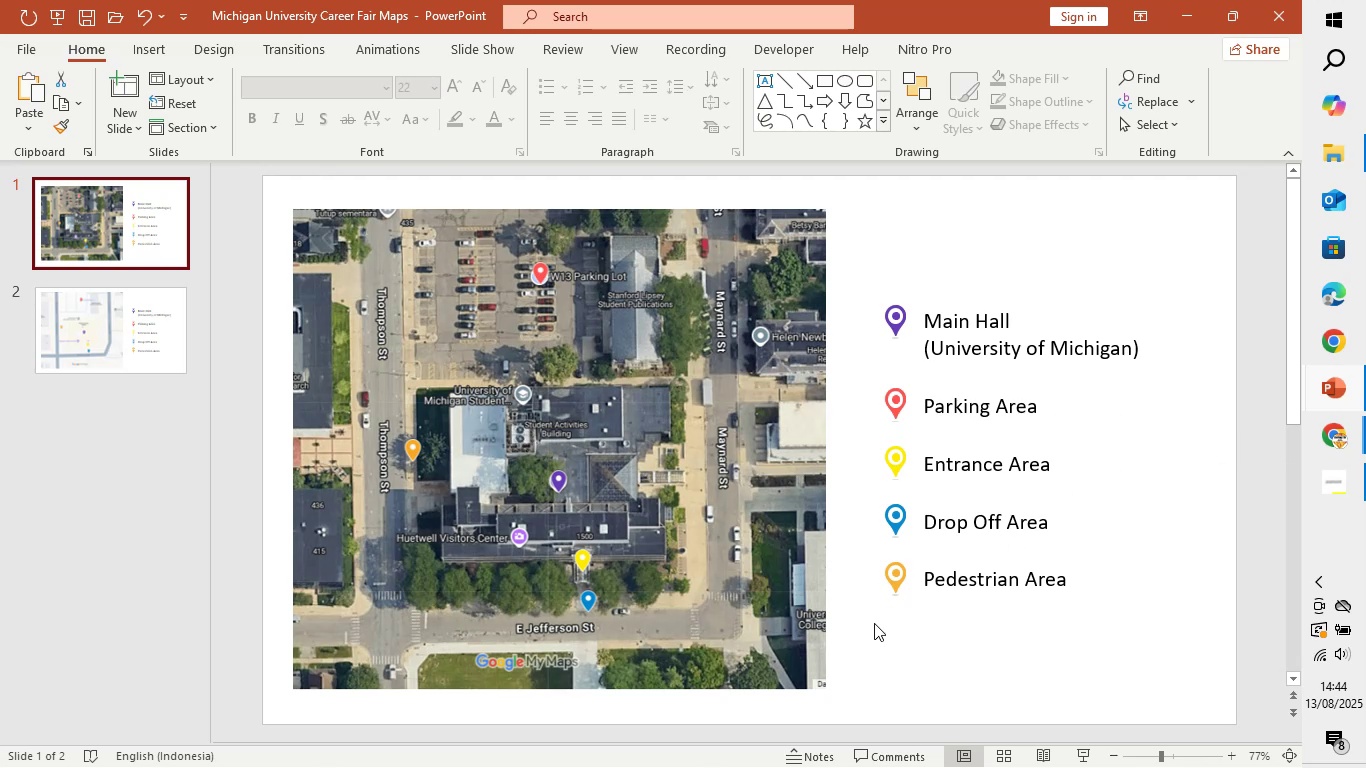 
left_click([607, 367])
 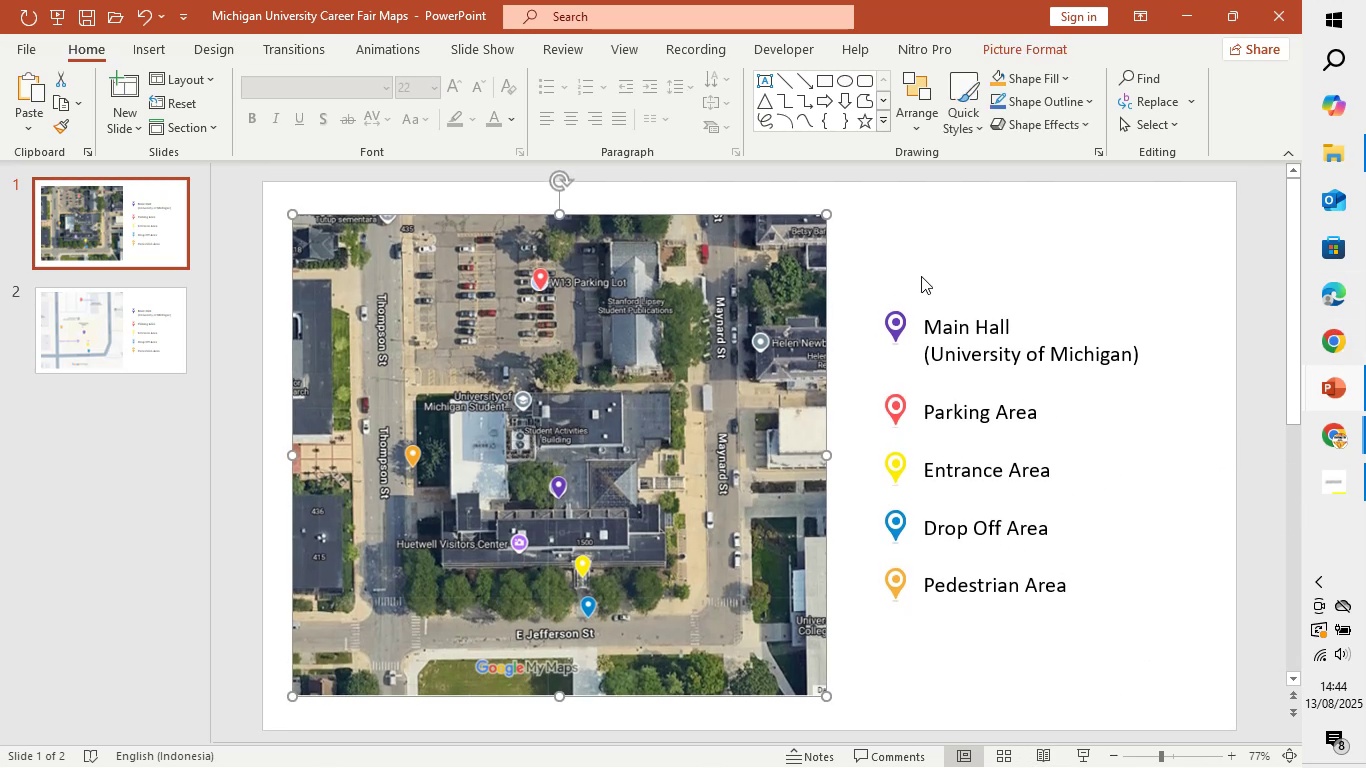 
left_click([922, 255])
 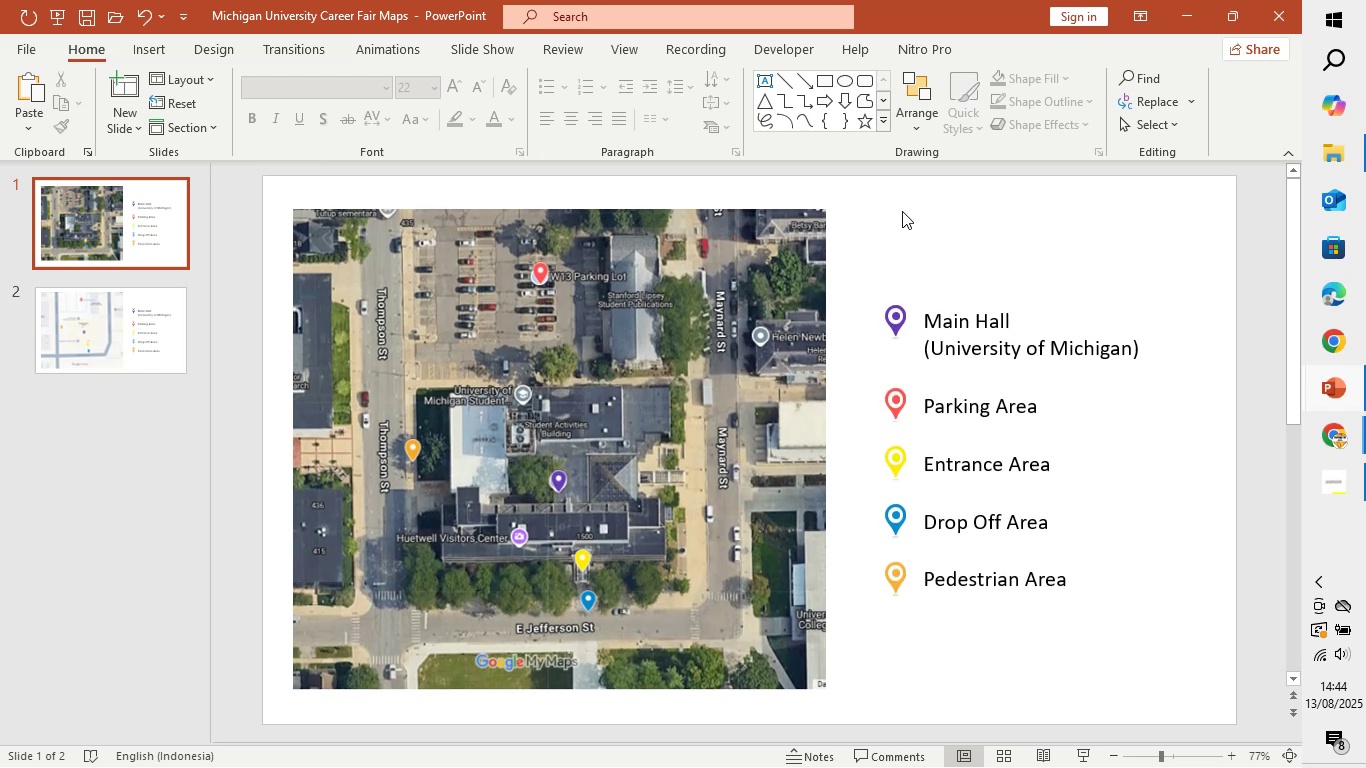 
left_click_drag(start_coordinate=[893, 196], to_coordinate=[1181, 287])
 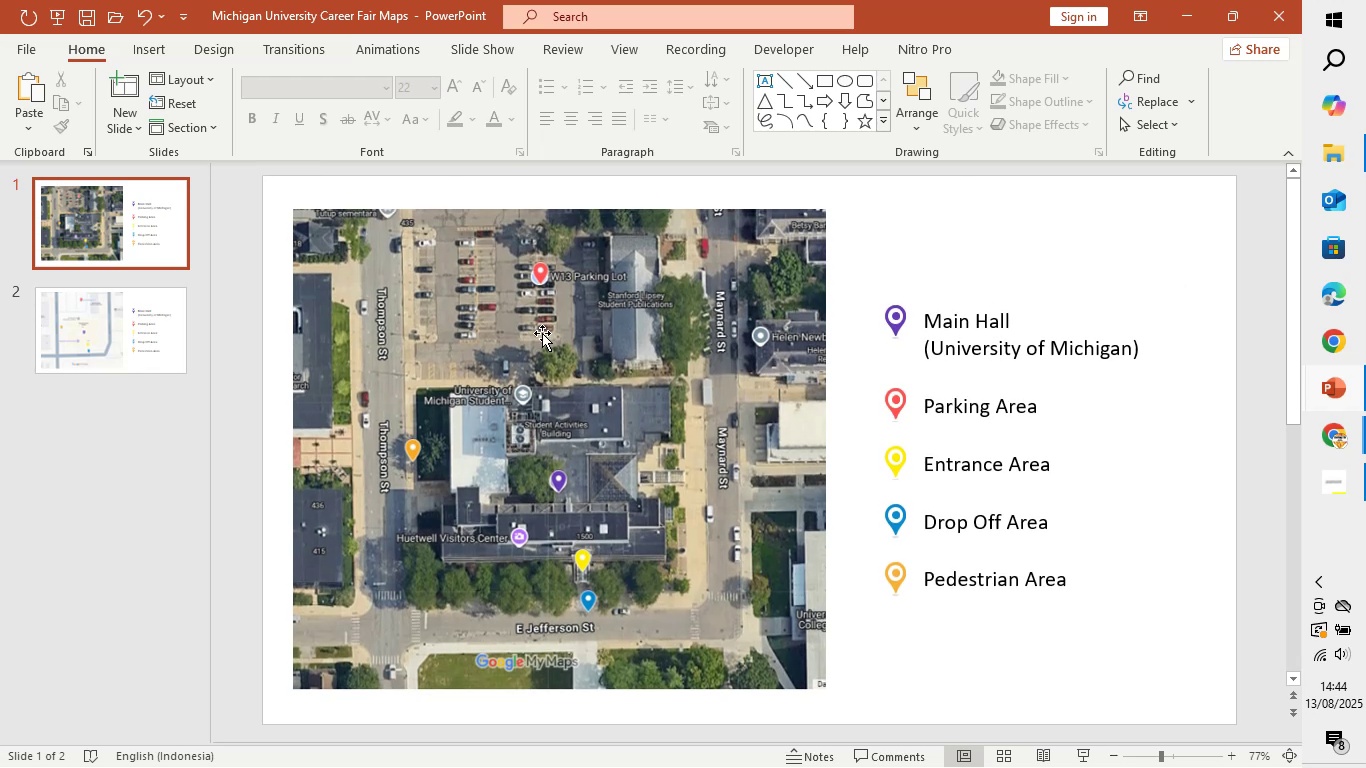 
left_click([542, 333])
 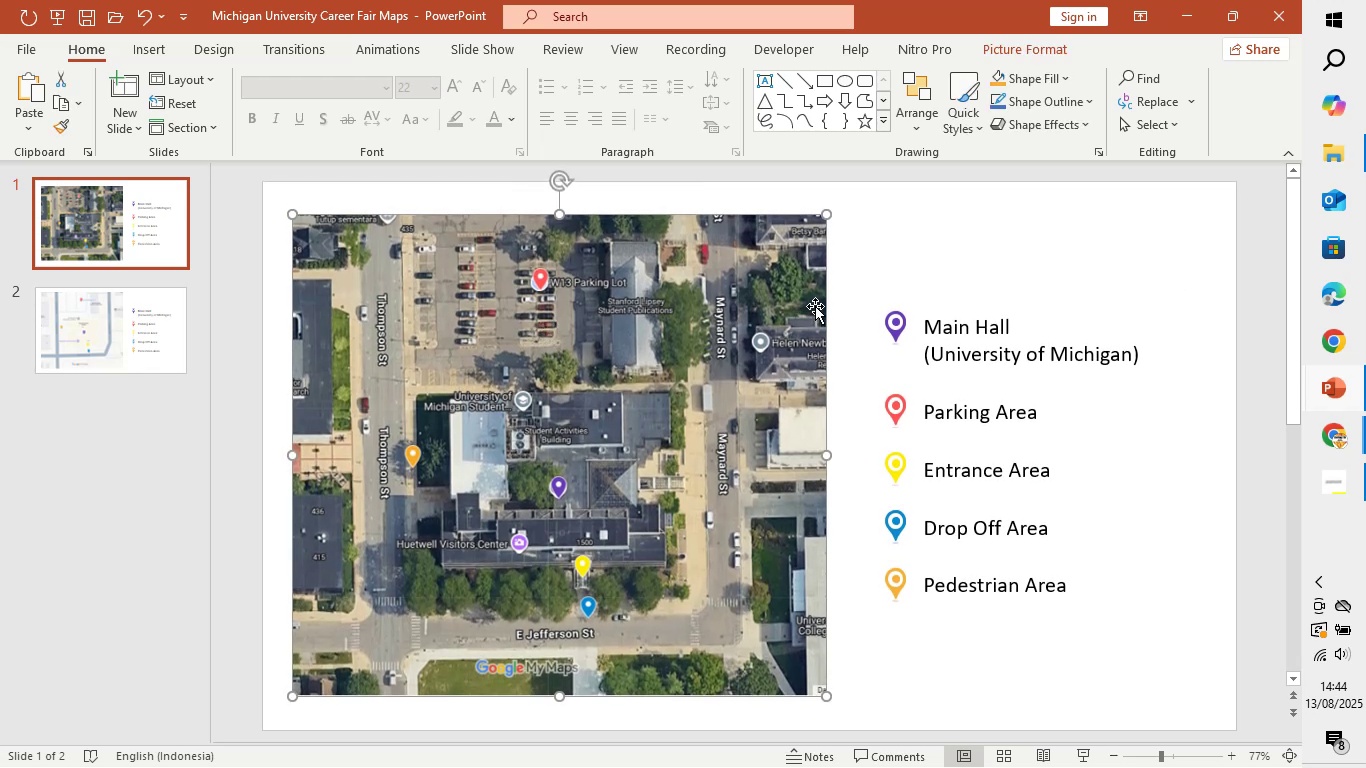 
left_click([943, 252])
 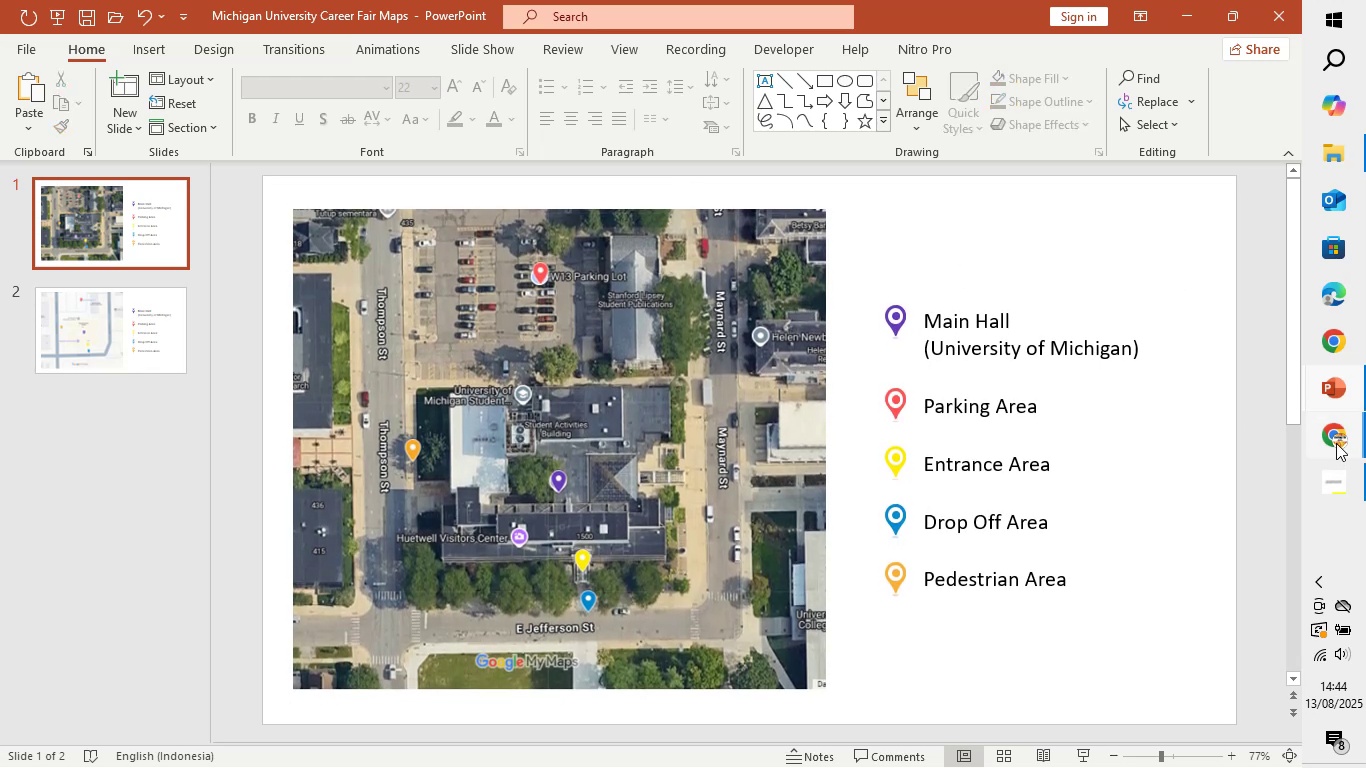 
left_click([1336, 443])
 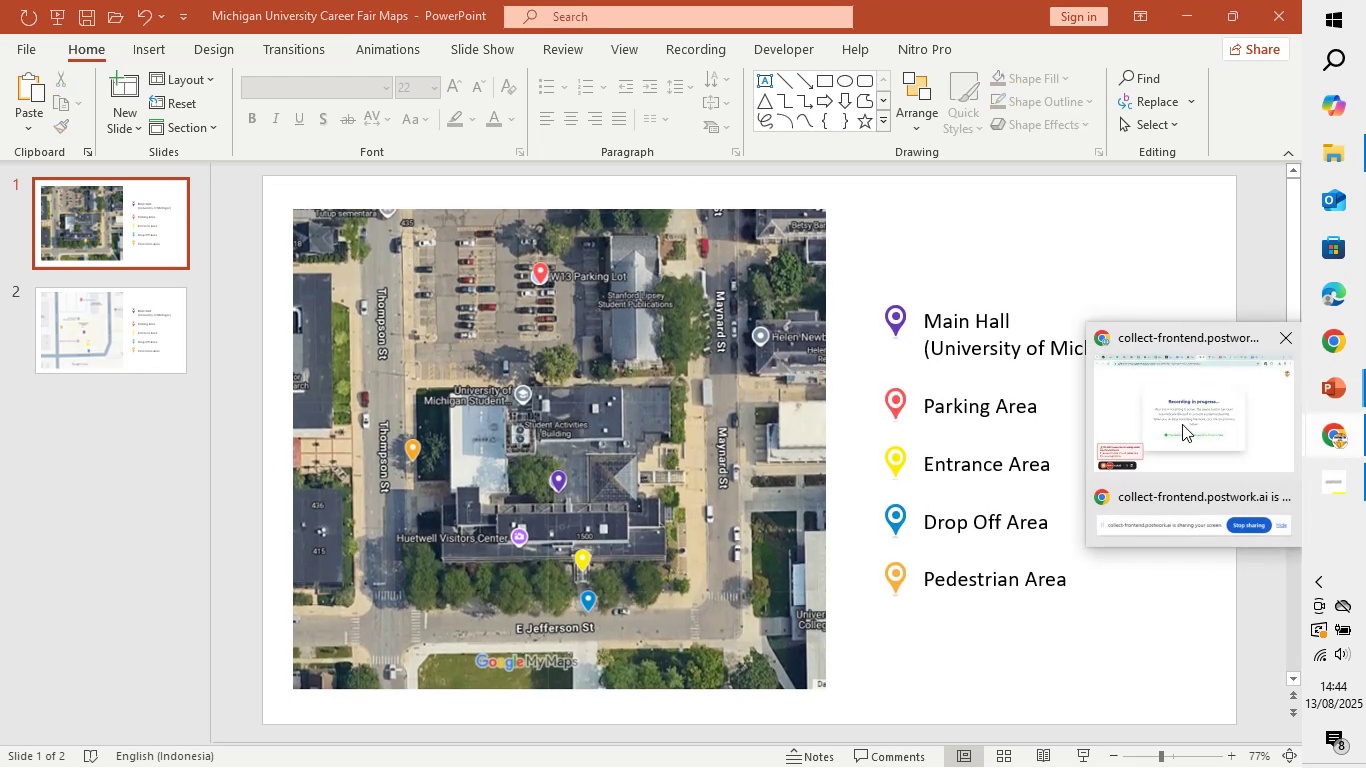 
left_click([1171, 423])
 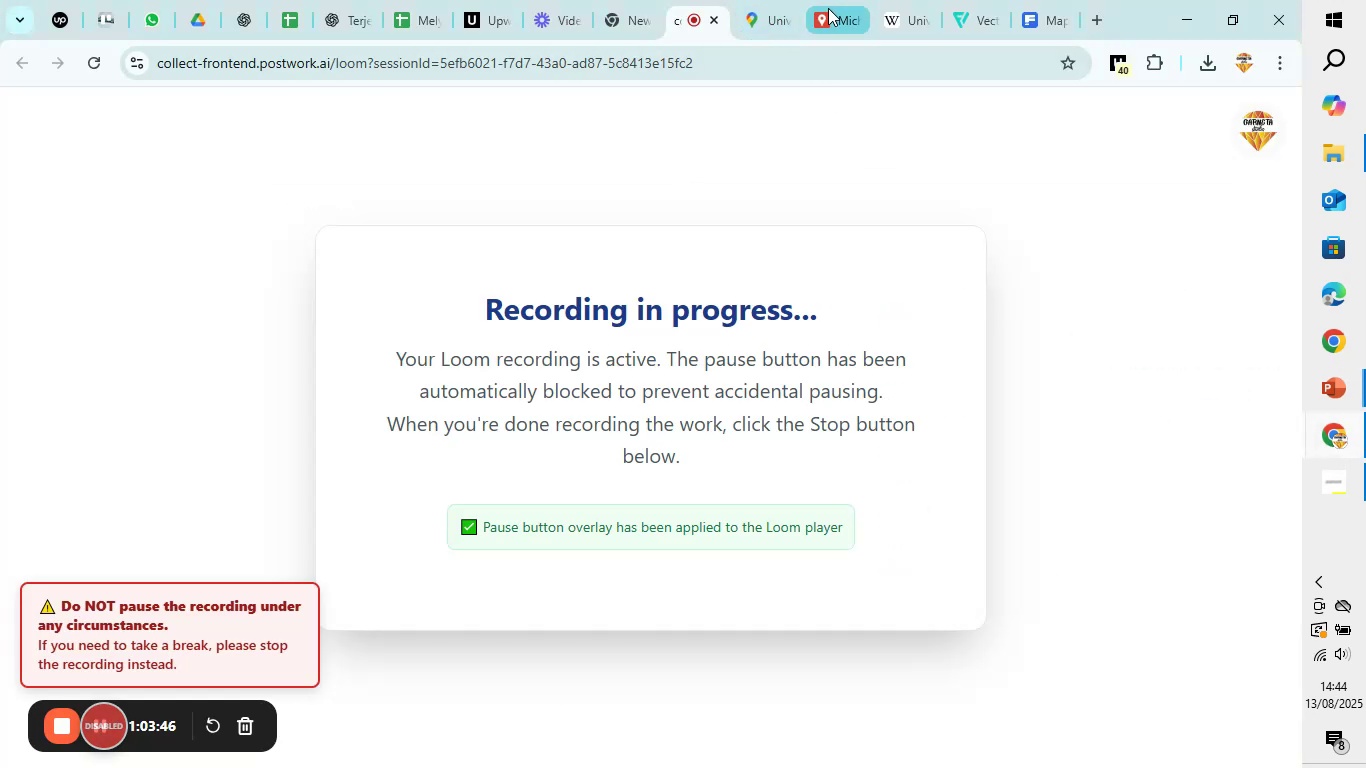 
left_click([828, 8])
 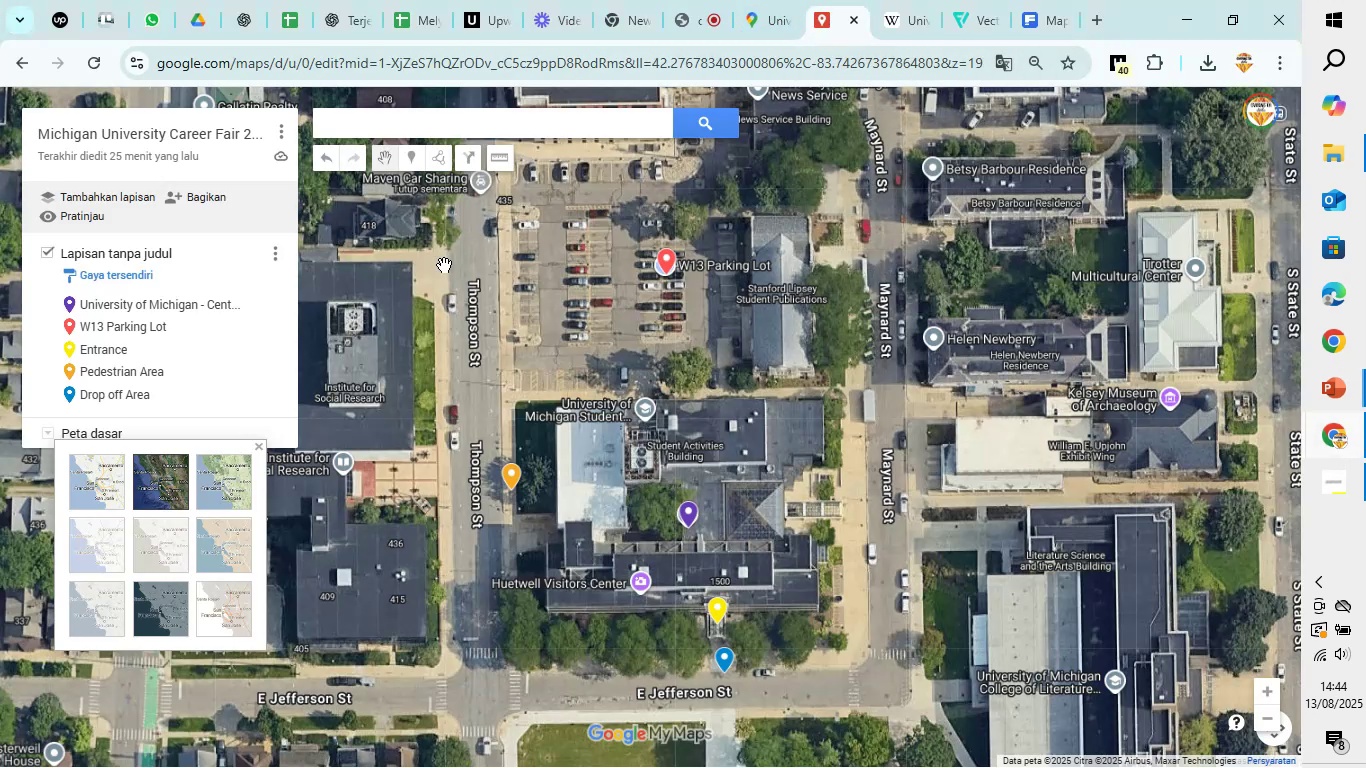 
mouse_move([271, 233])
 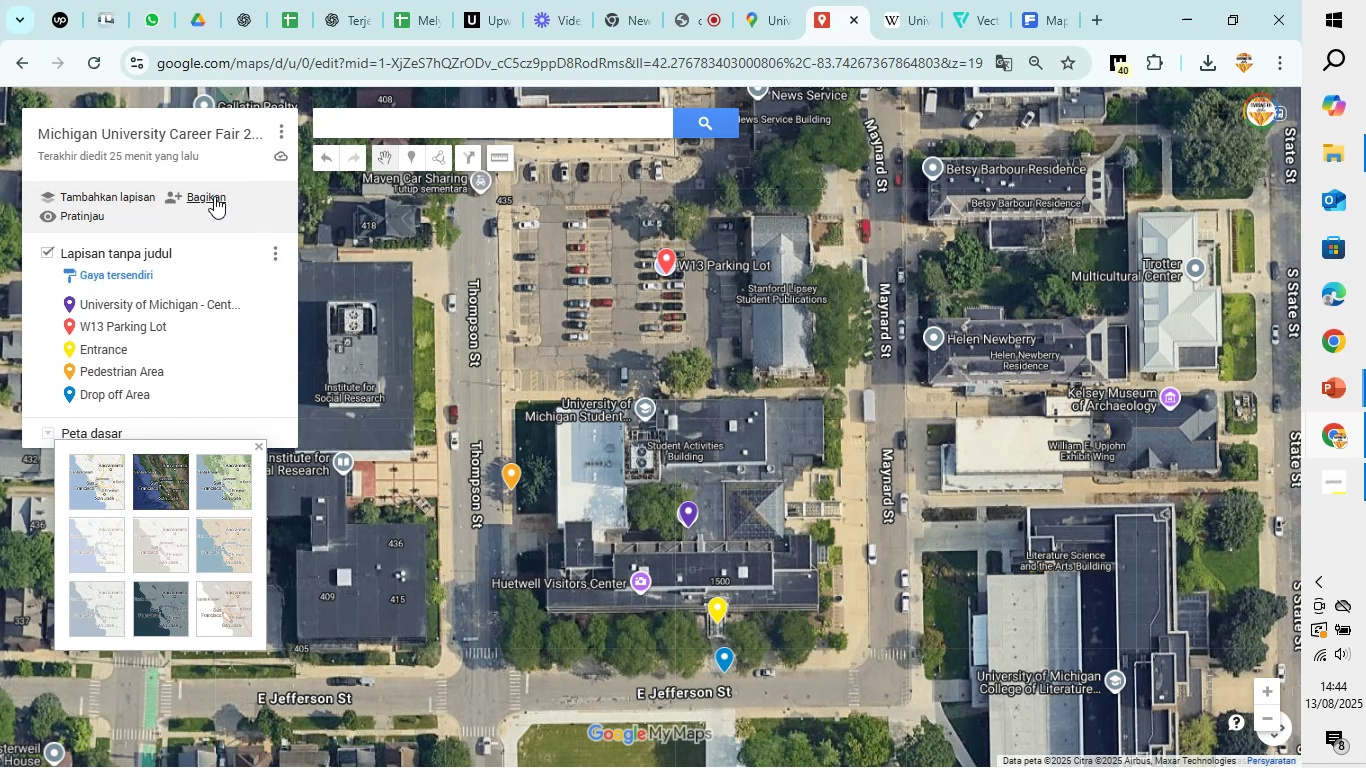 
left_click([213, 196])
 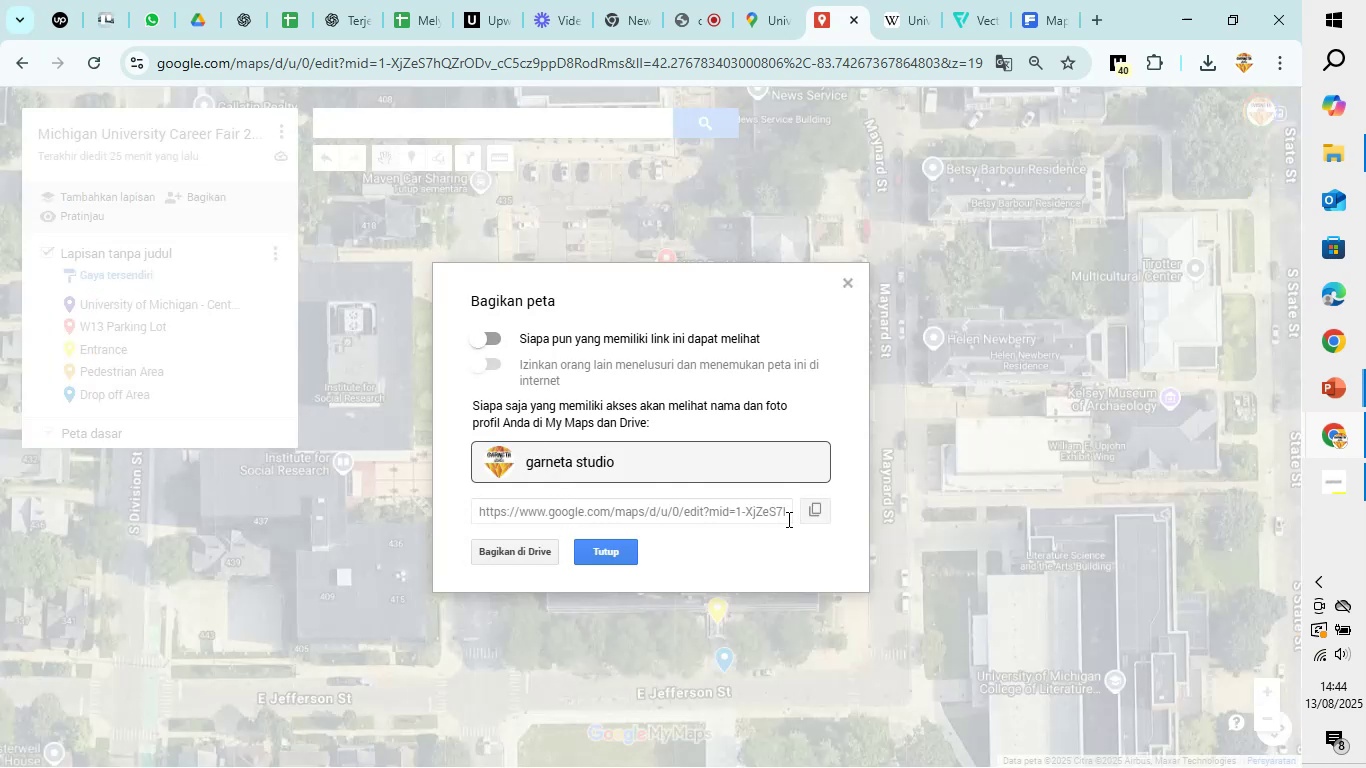 
left_click([818, 512])
 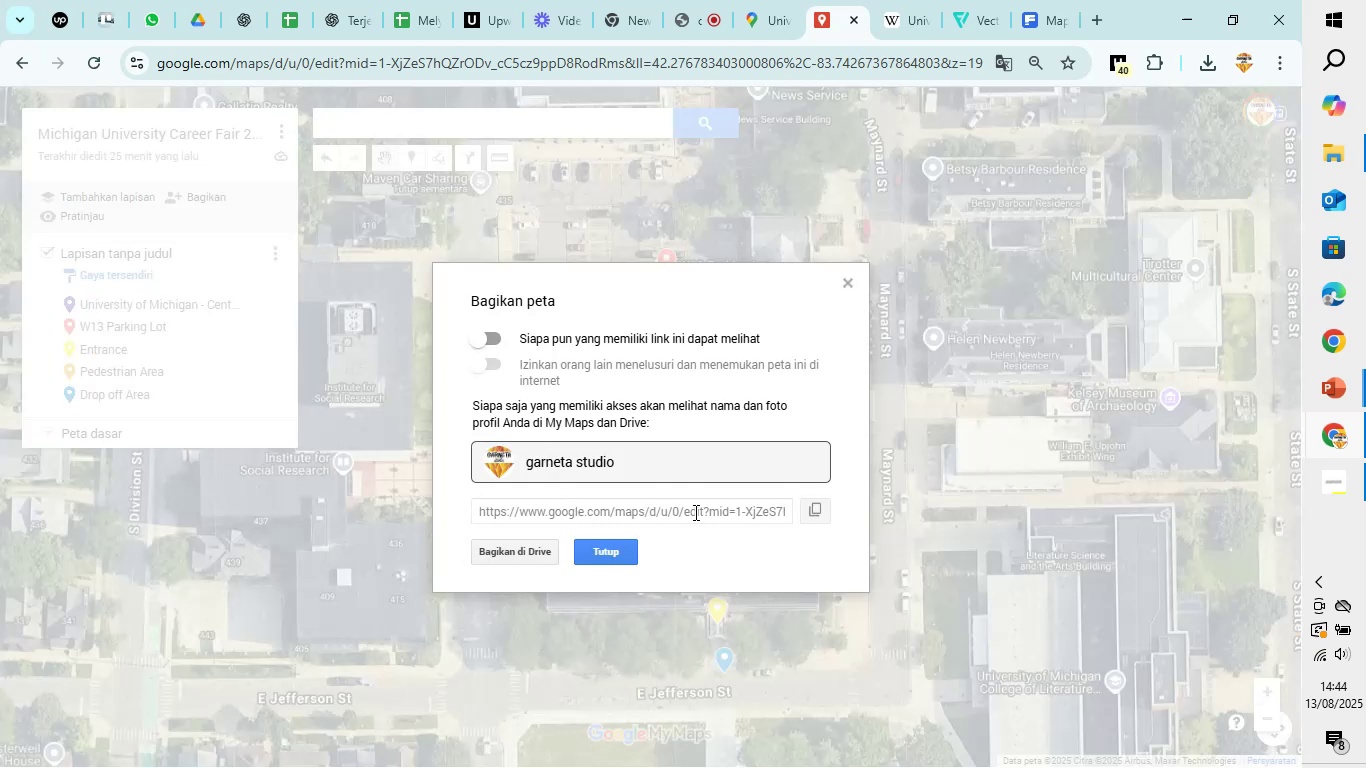 
left_click([688, 512])
 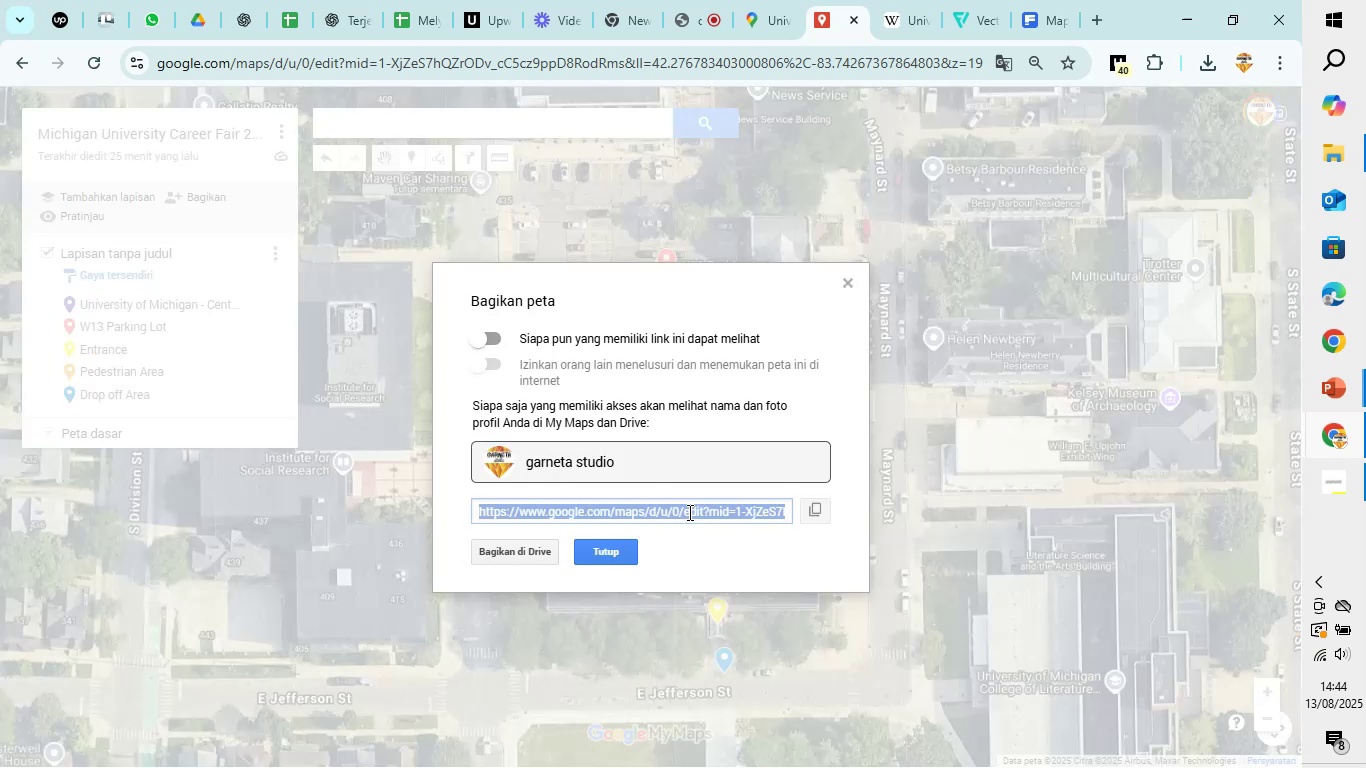 
key(Control+C)
 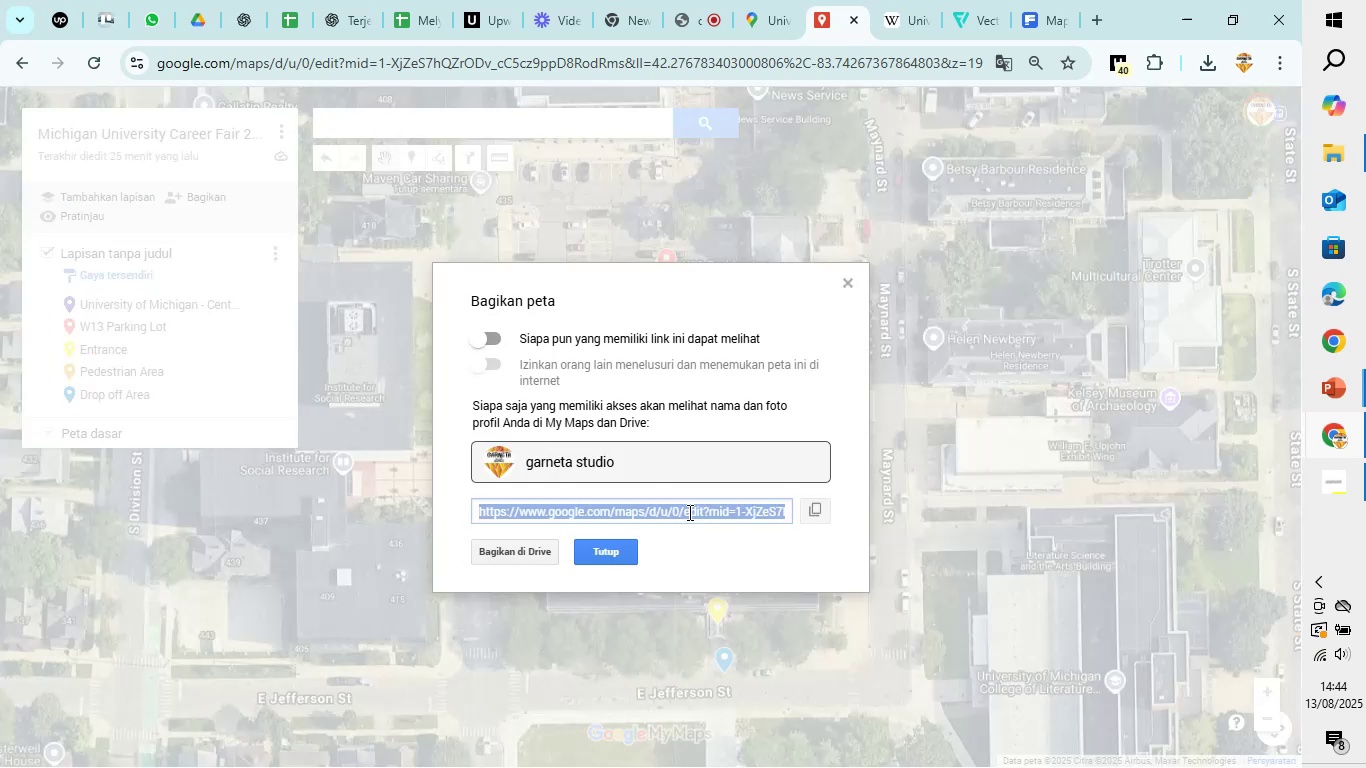 
key(Control+C)
 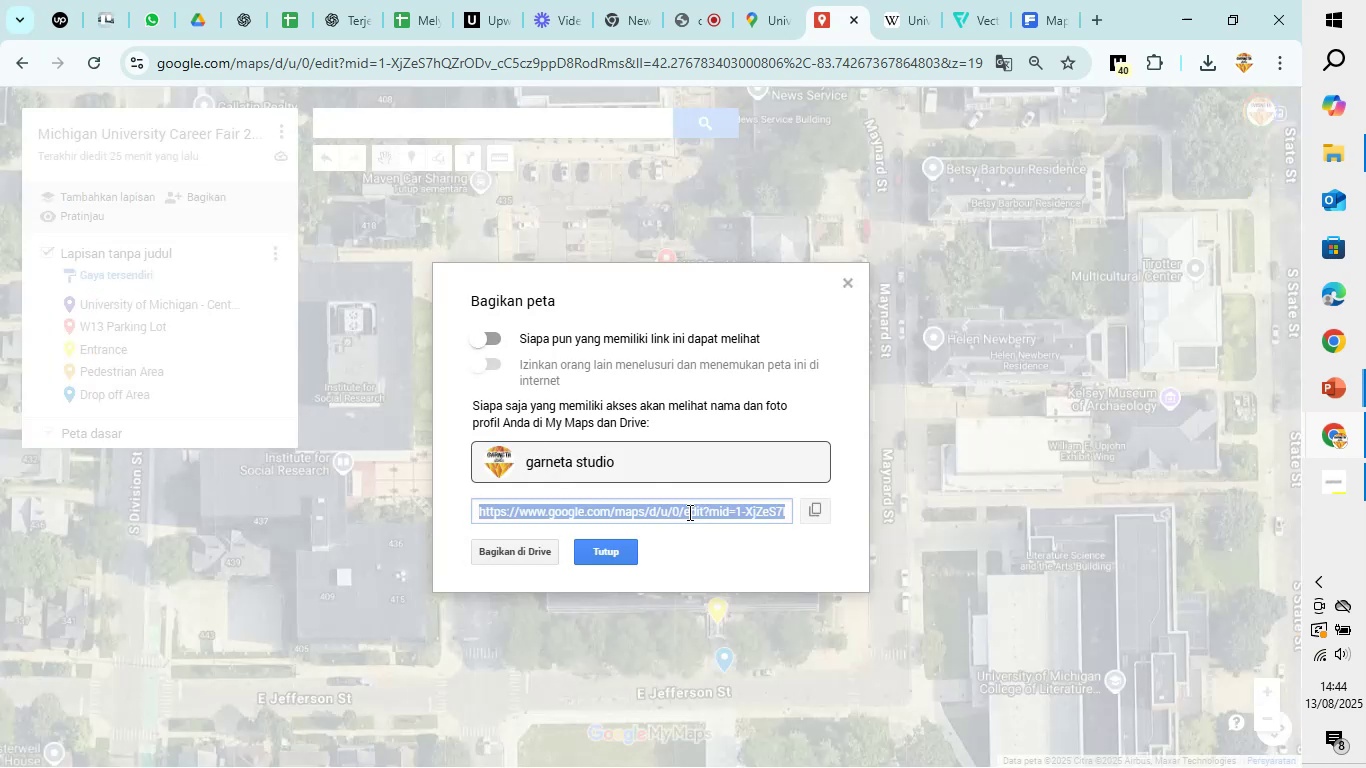 
key(Control+C)
 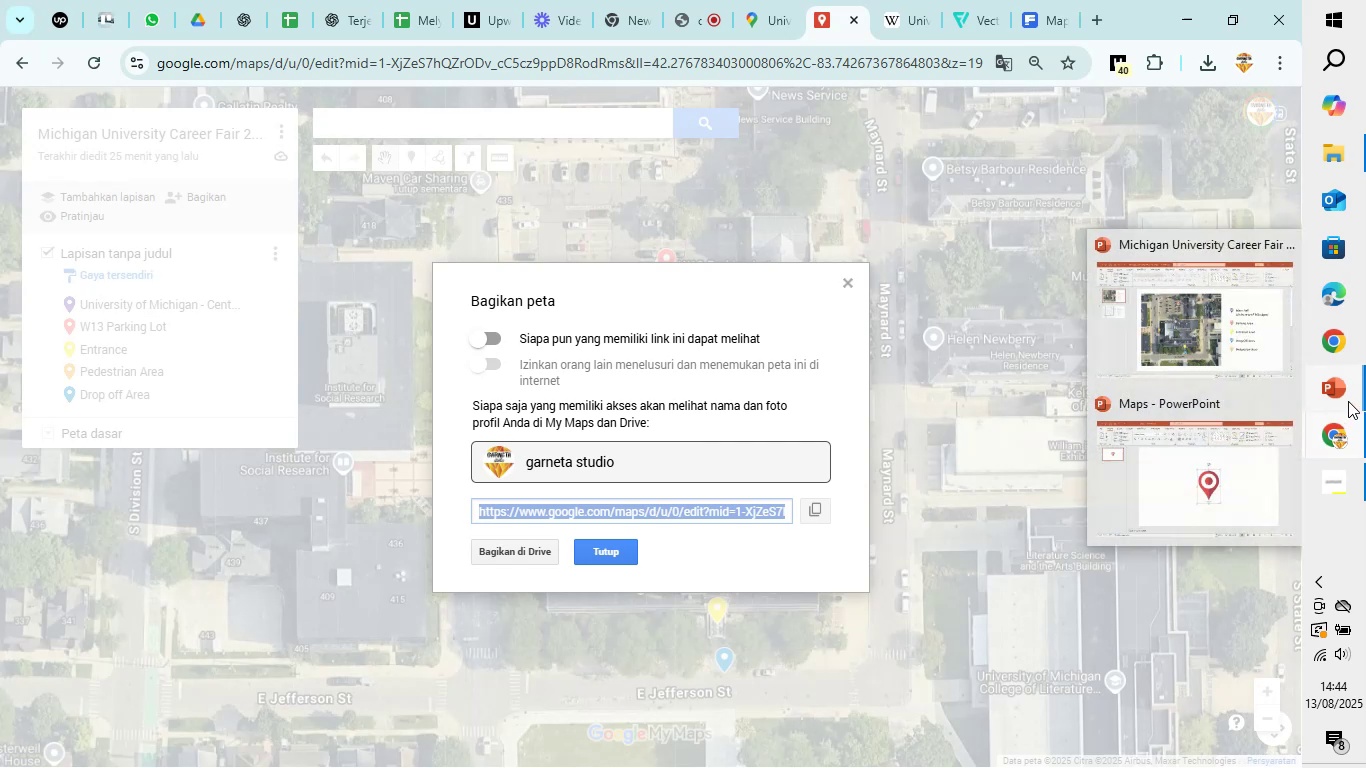 
left_click([1257, 339])
 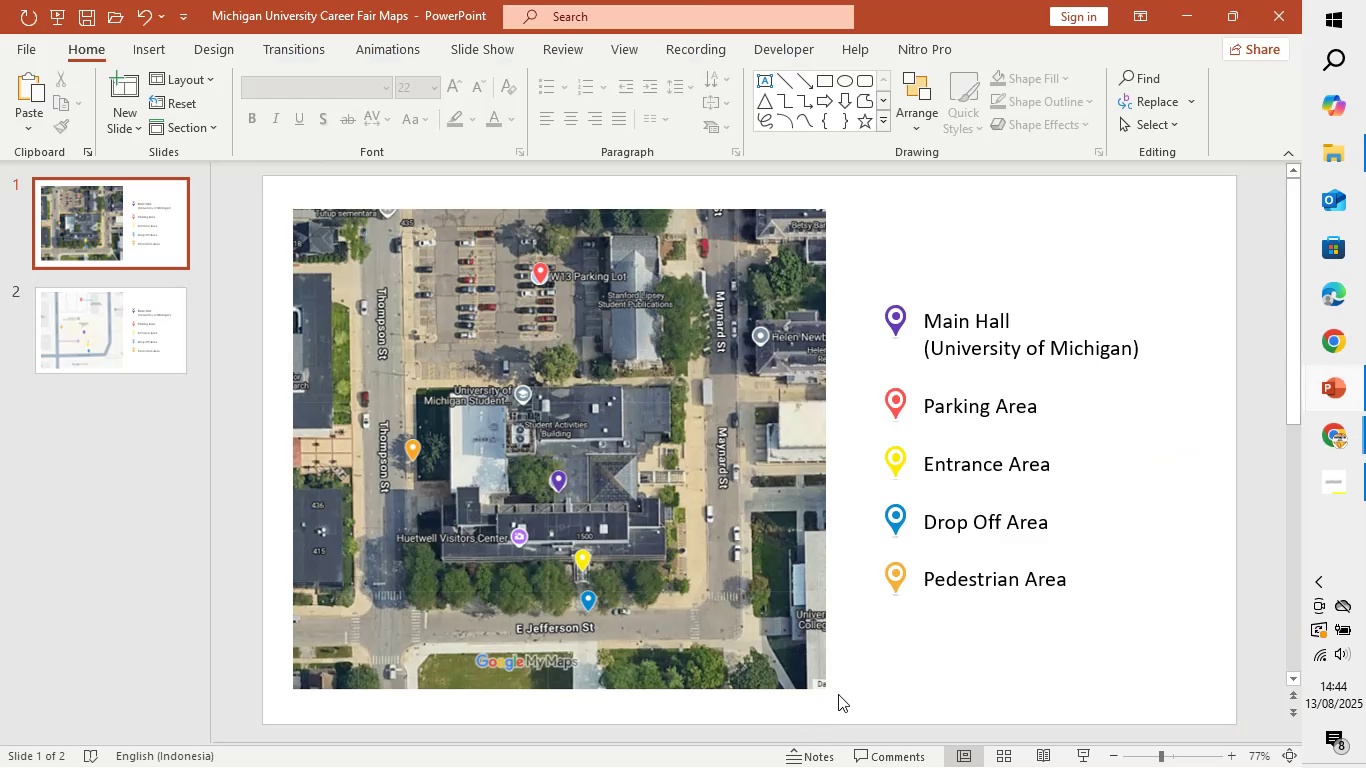 
left_click([912, 659])
 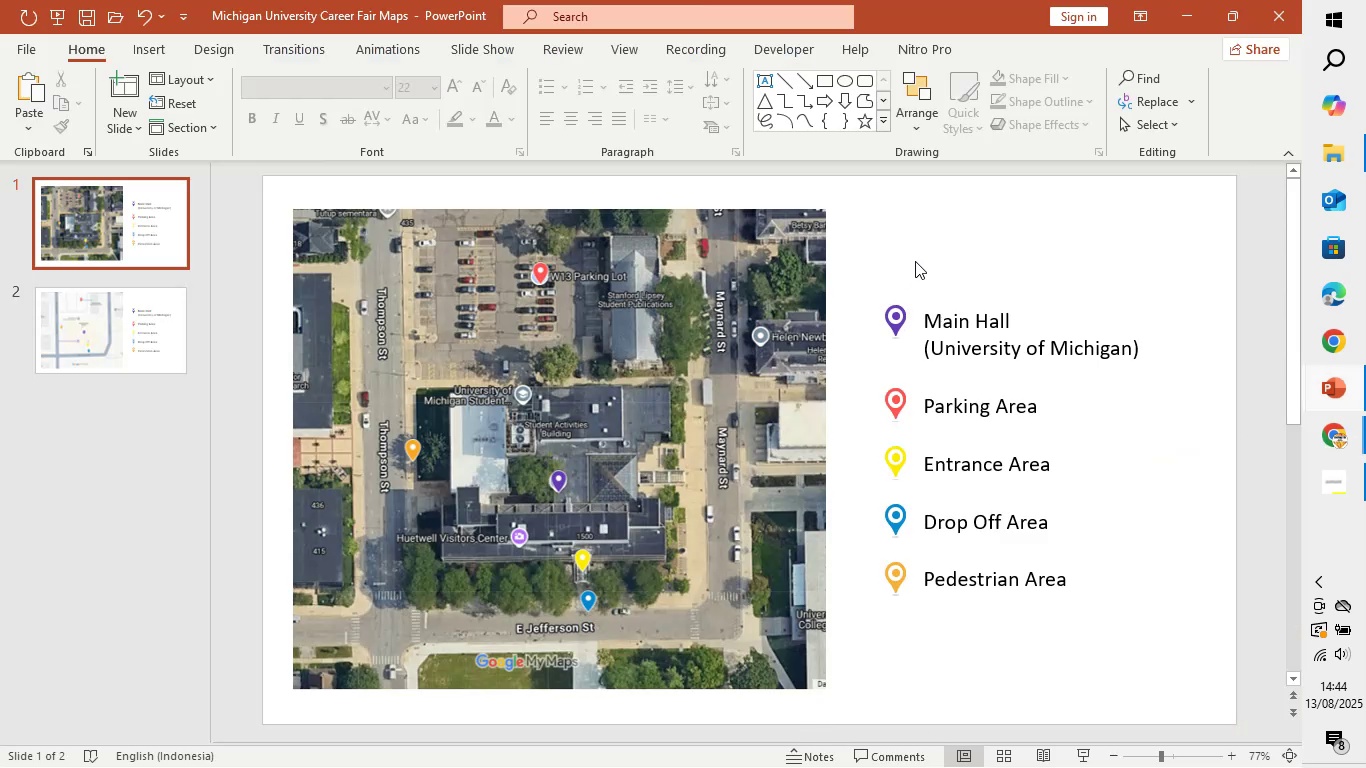 
left_click([915, 261])
 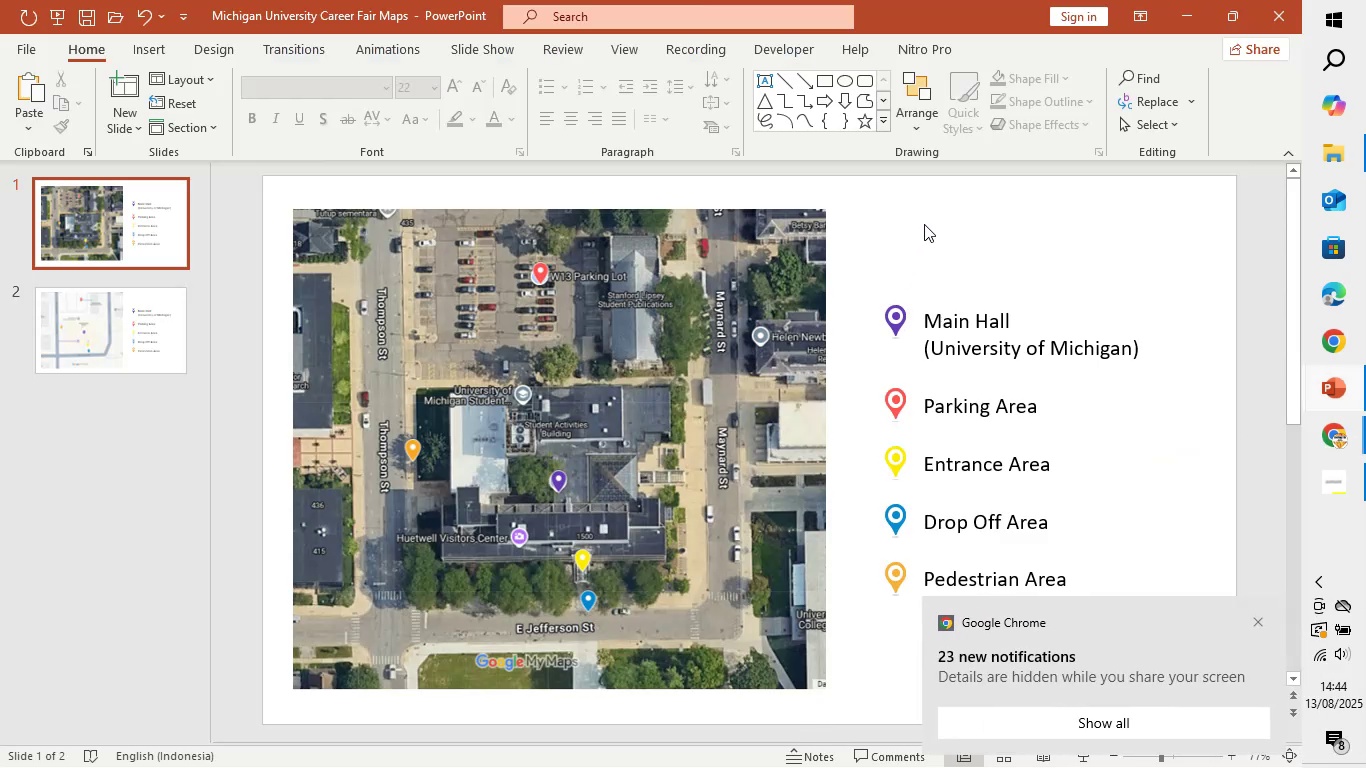 
left_click([711, 305])
 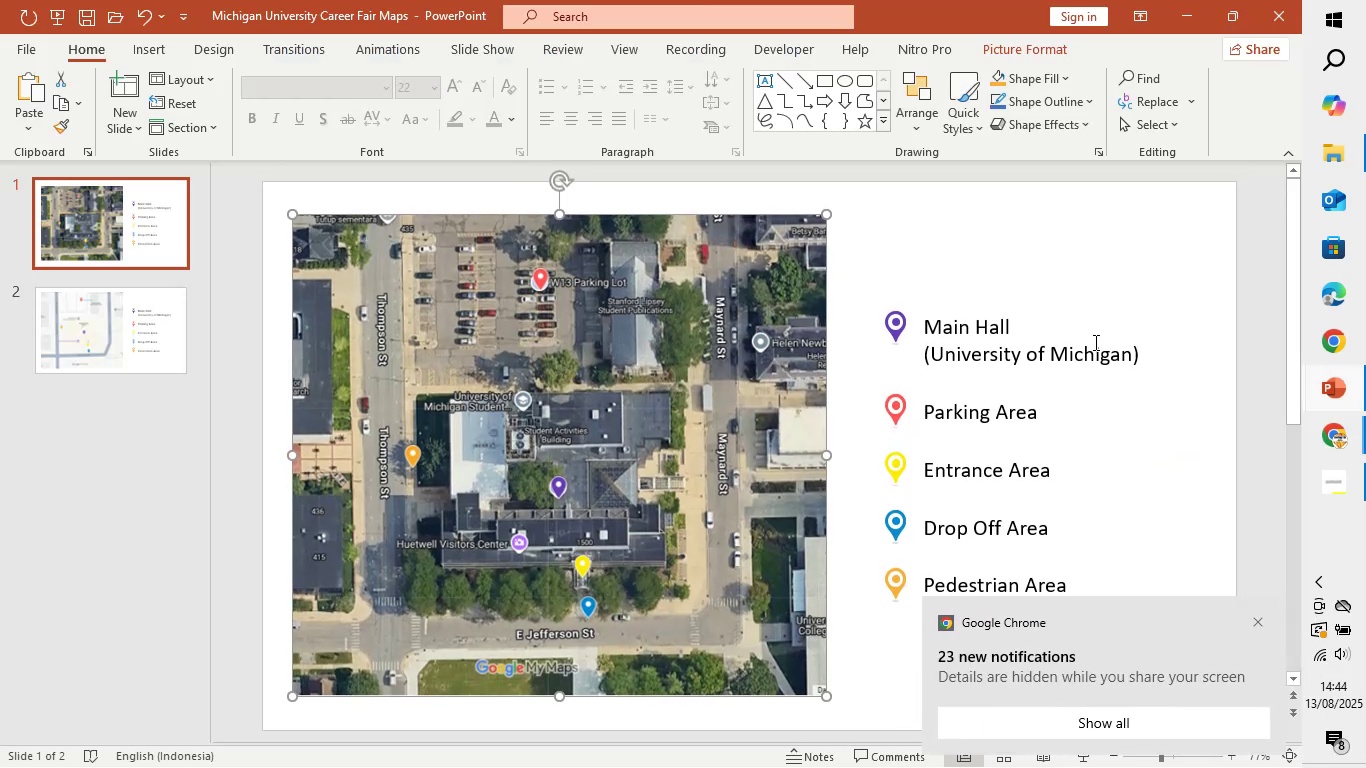 
left_click([1020, 410])
 